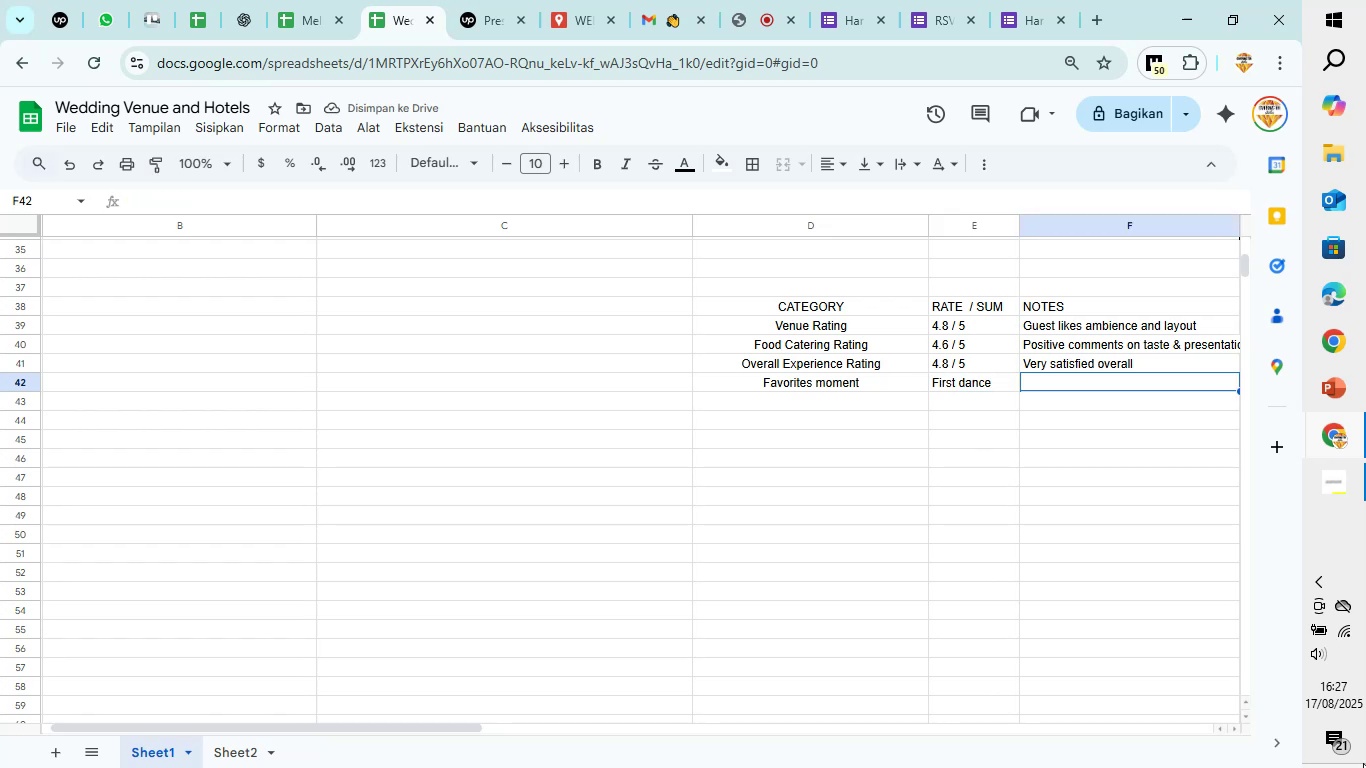 
scroll: coordinate [1314, 767], scroll_direction: down, amount: 2.0
 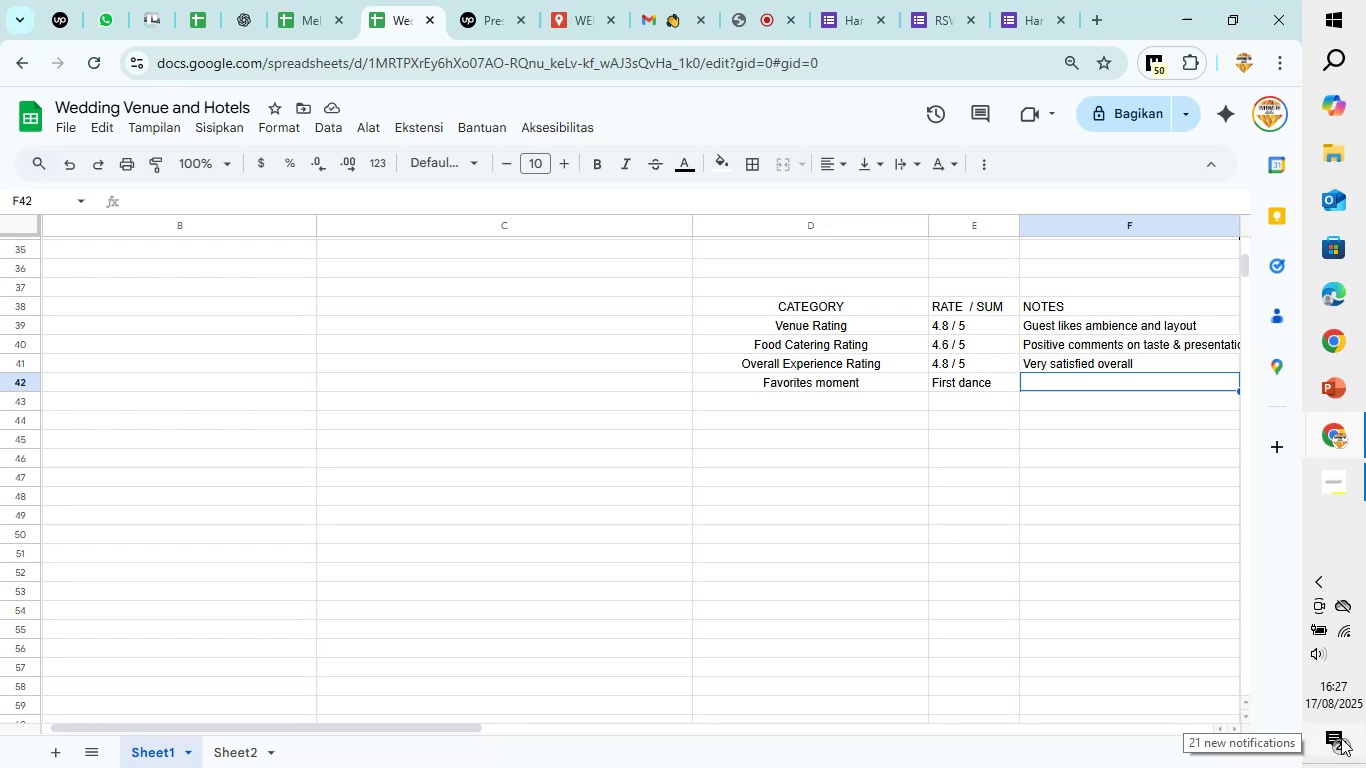 
type(highlig)
key(Backspace)
key(Backspace)
key(Backspace)
key(Backspace)
key(Backspace)
key(Backspace)
key(Backspace)
type(cute, romantize)
 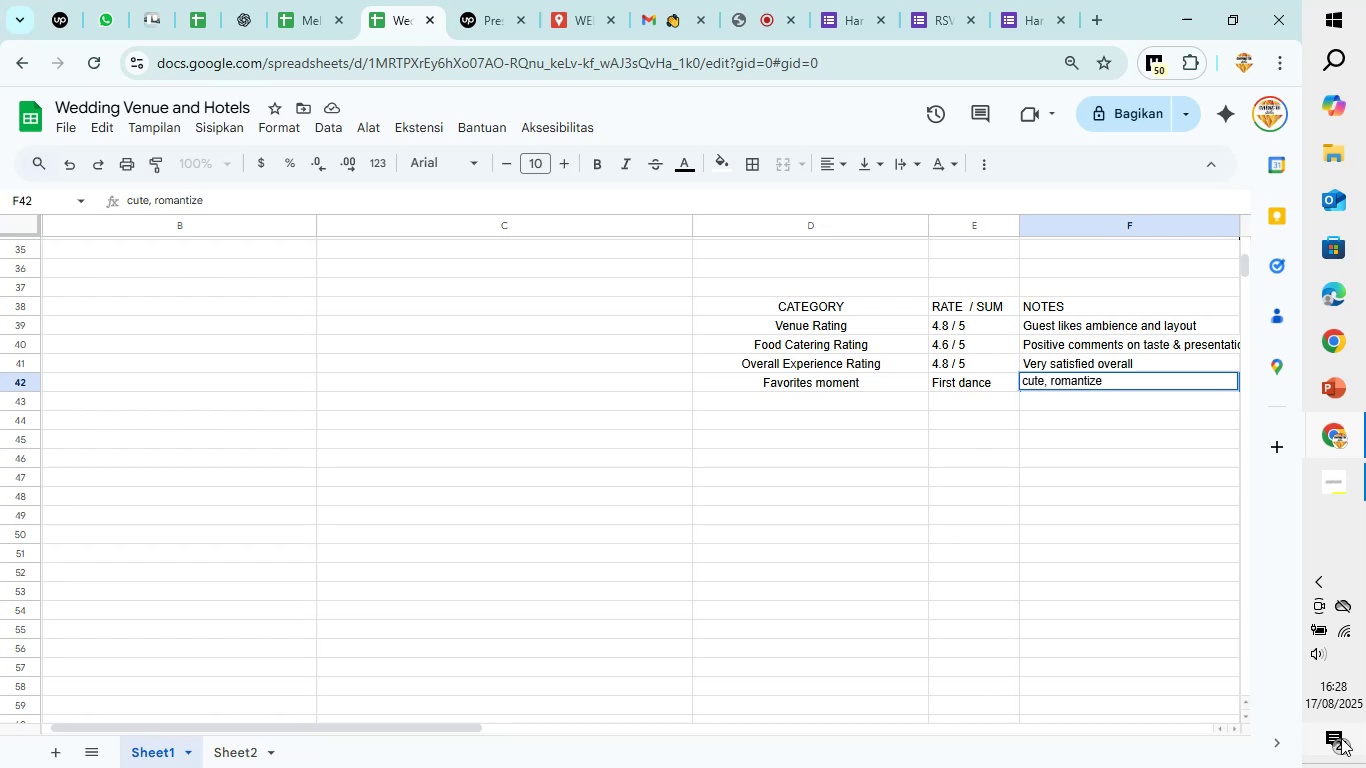 
wait(5.01)
 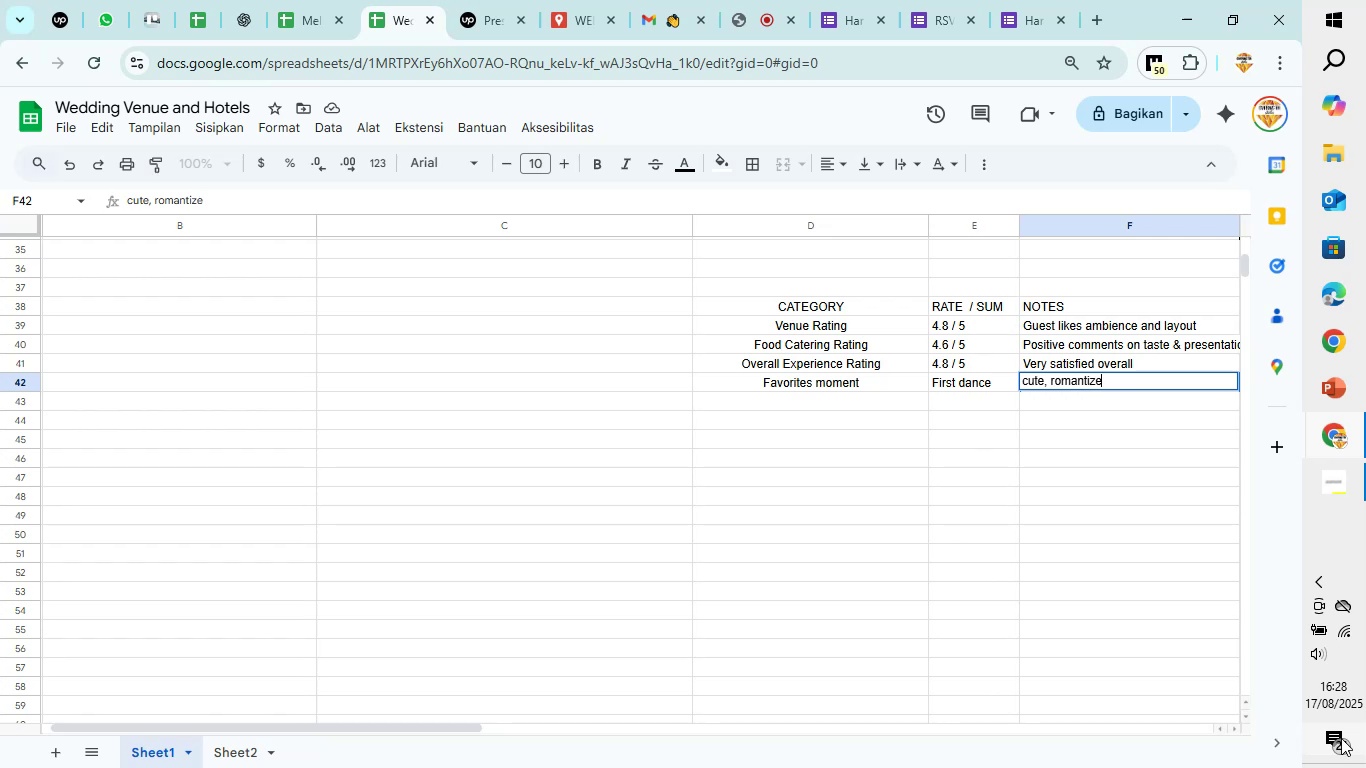 
key(Backspace)
key(Backspace)
key(Backspace)
key(Backspace)
type(ce, )
 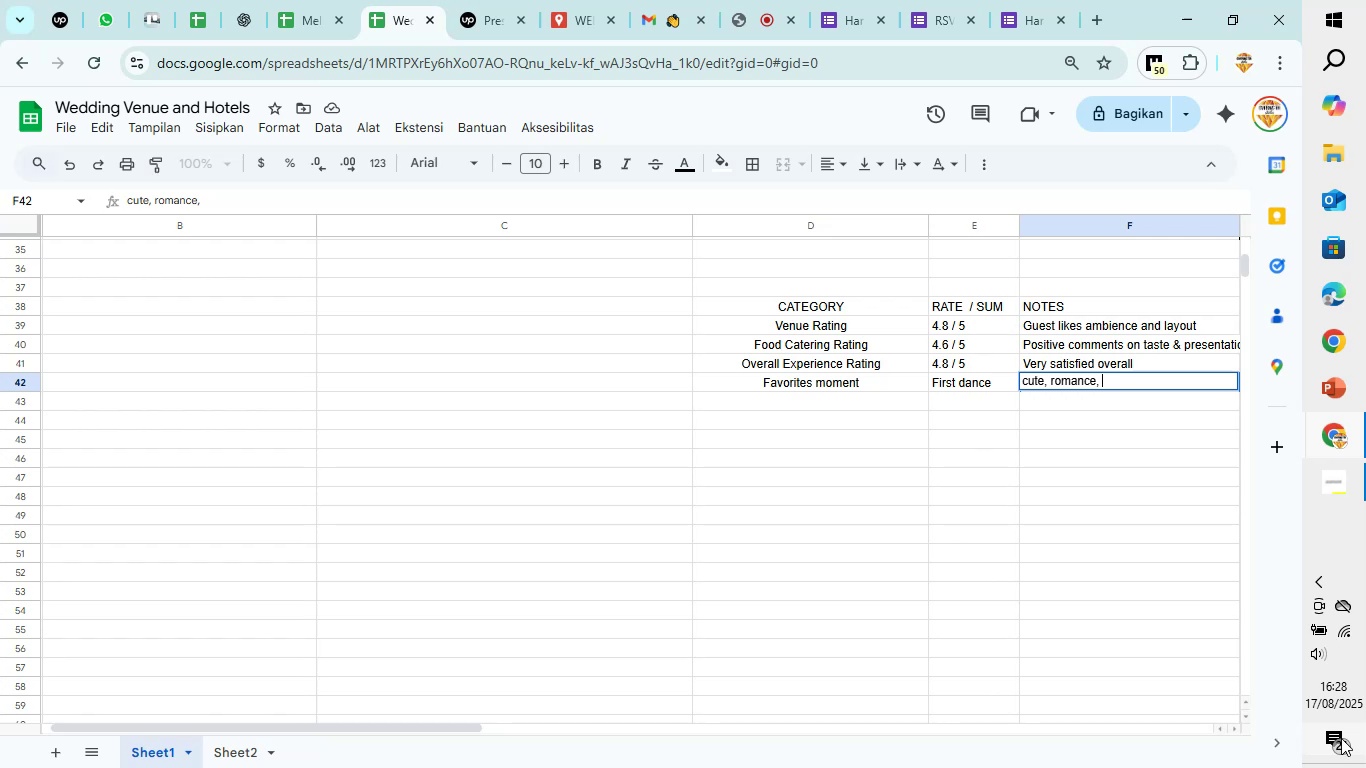 
type(lovely)
 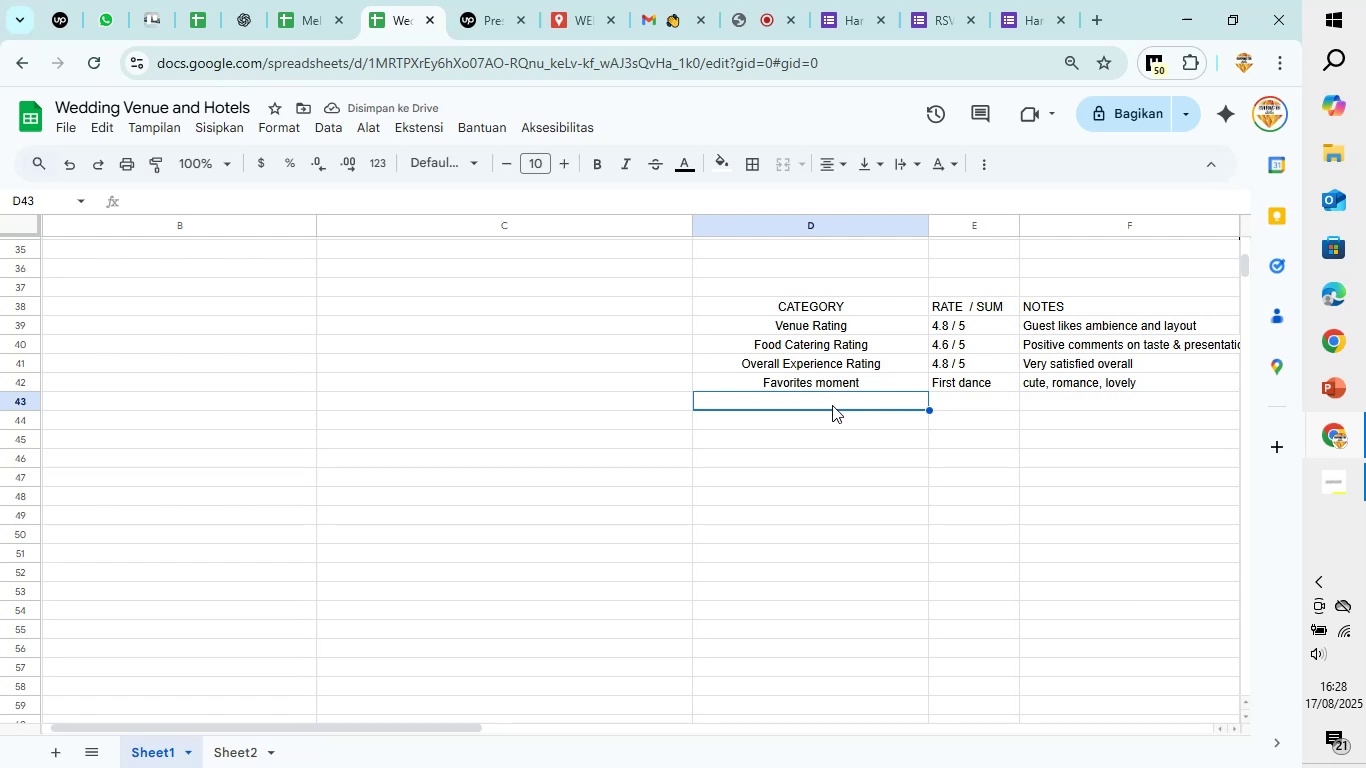 
wait(11.98)
 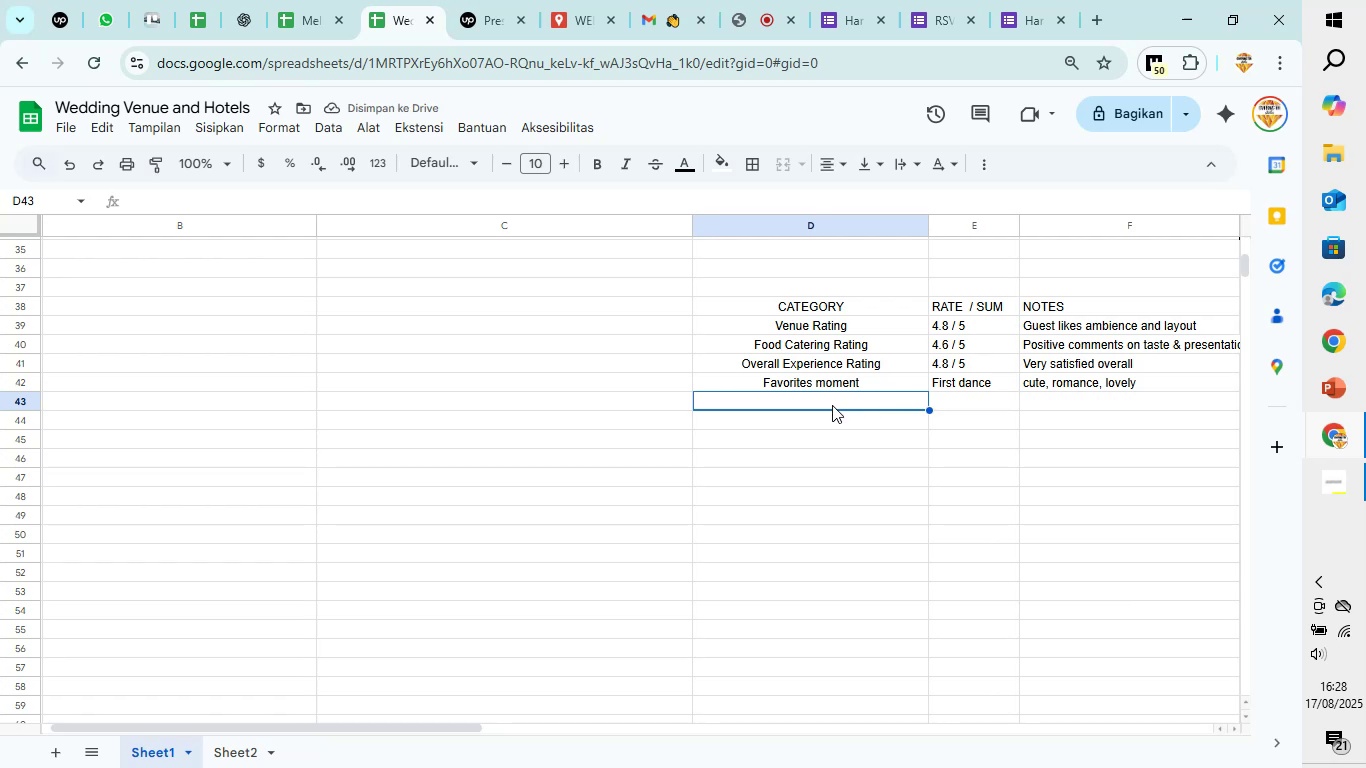 
scroll: coordinate [781, 494], scroll_direction: down, amount: 2.0
 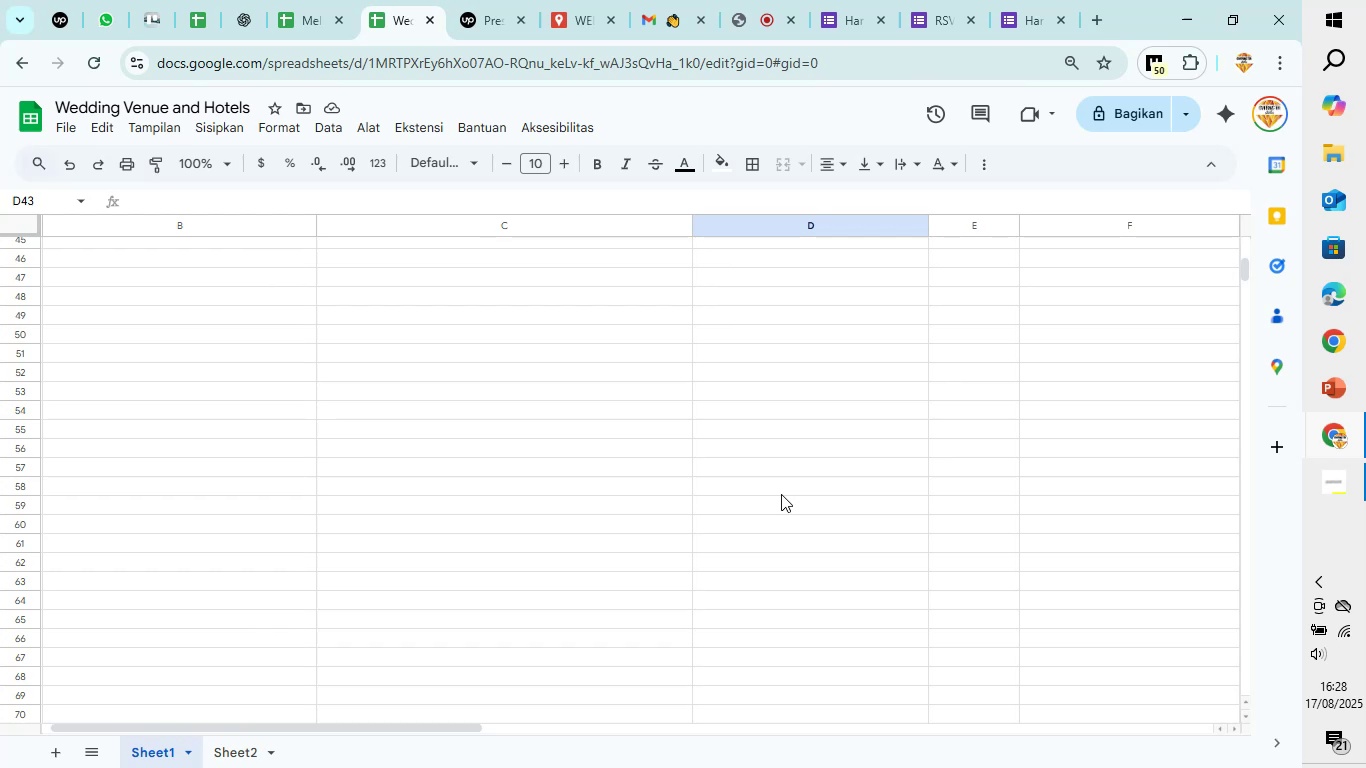 
scroll: coordinate [781, 494], scroll_direction: up, amount: 2.0
 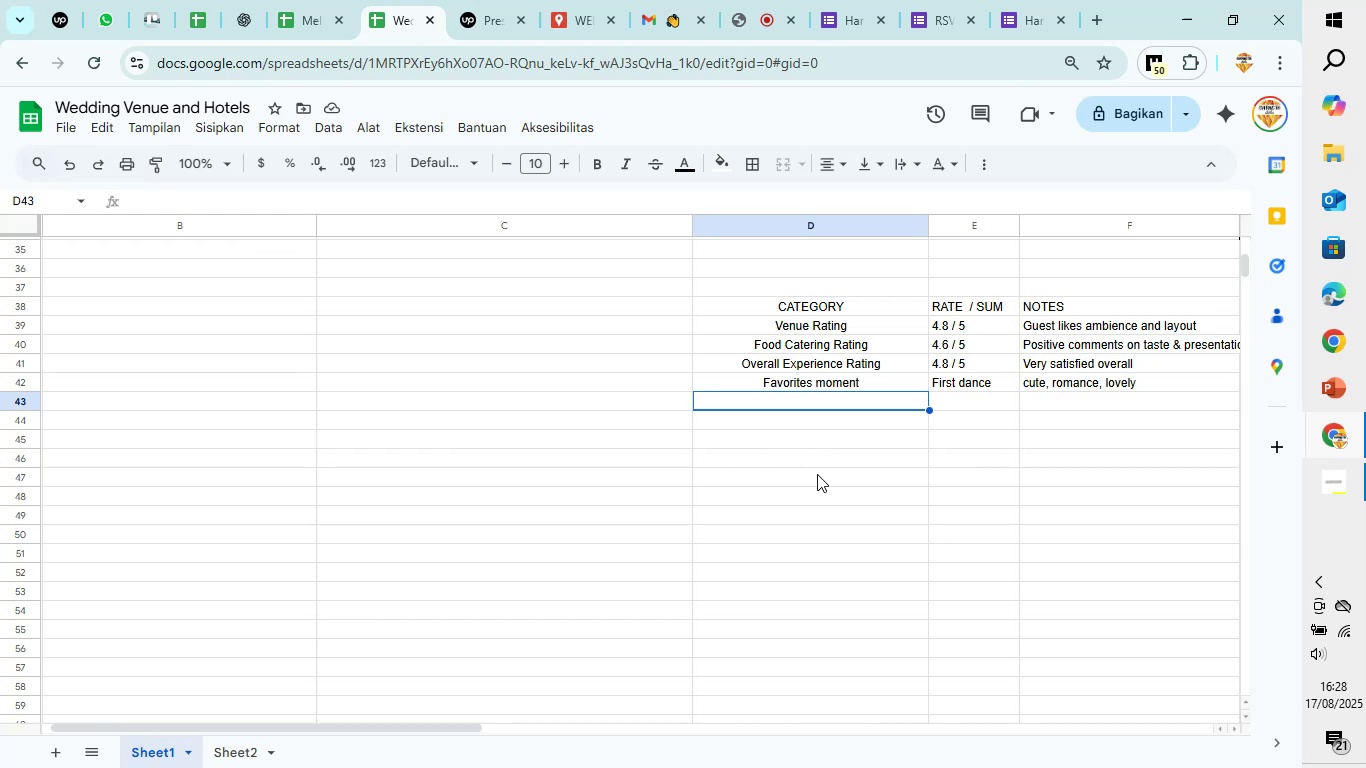 
wait(14.68)
 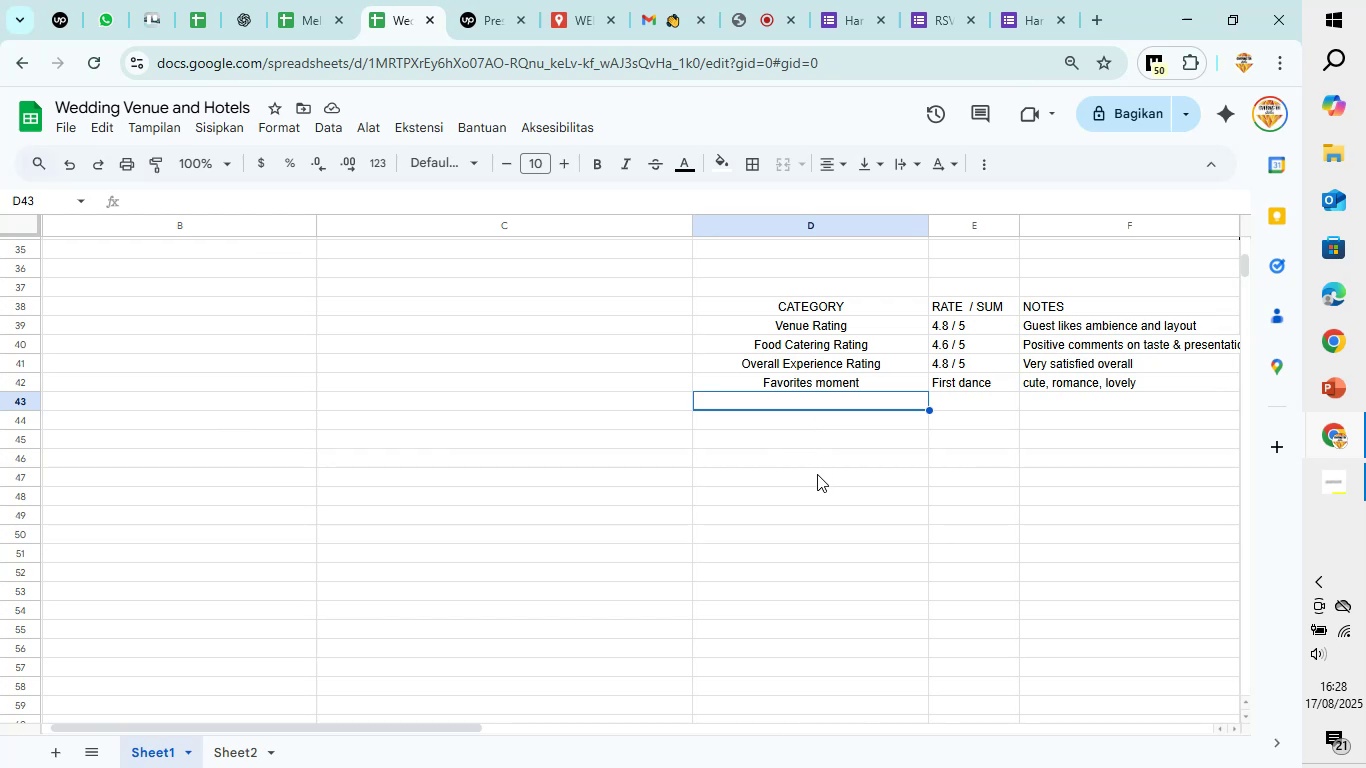 
left_click([229, 6])
 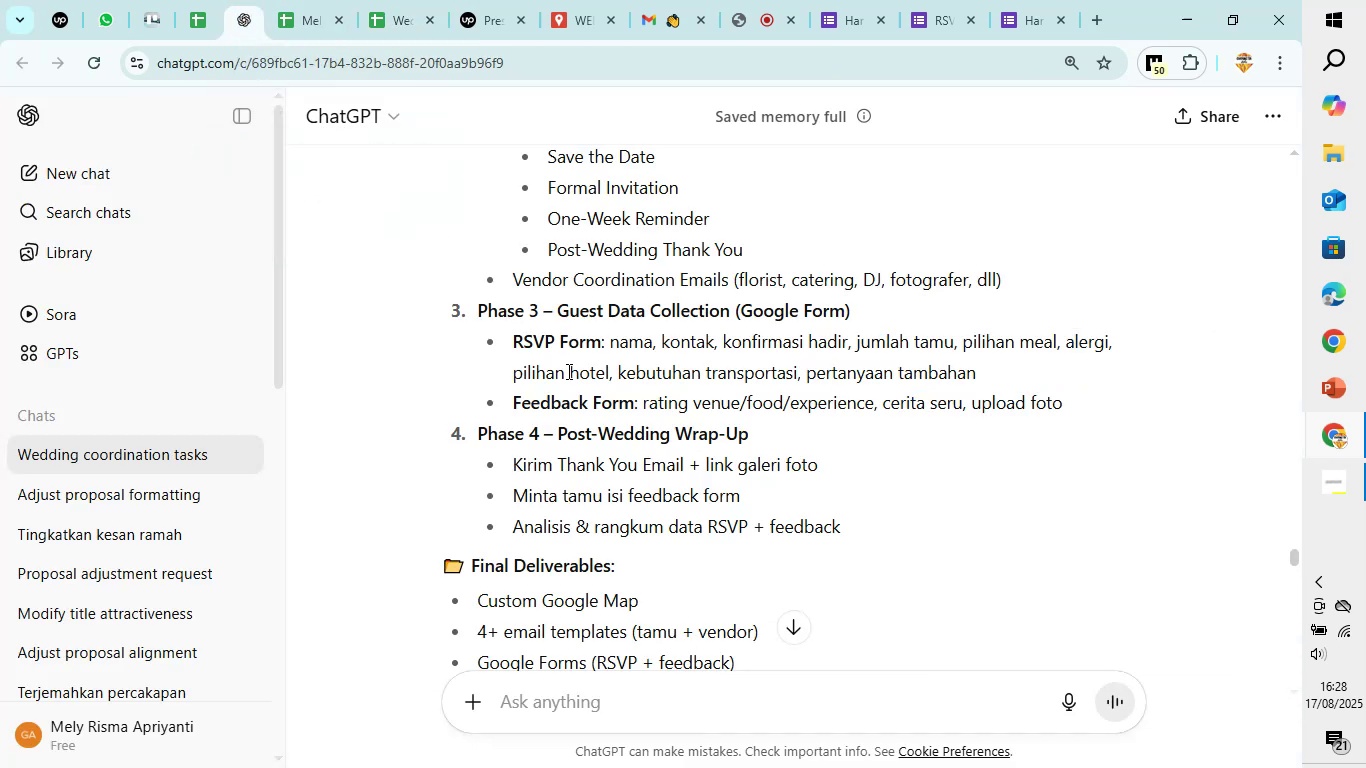 
scroll: coordinate [567, 371], scroll_direction: down, amount: 11.0
 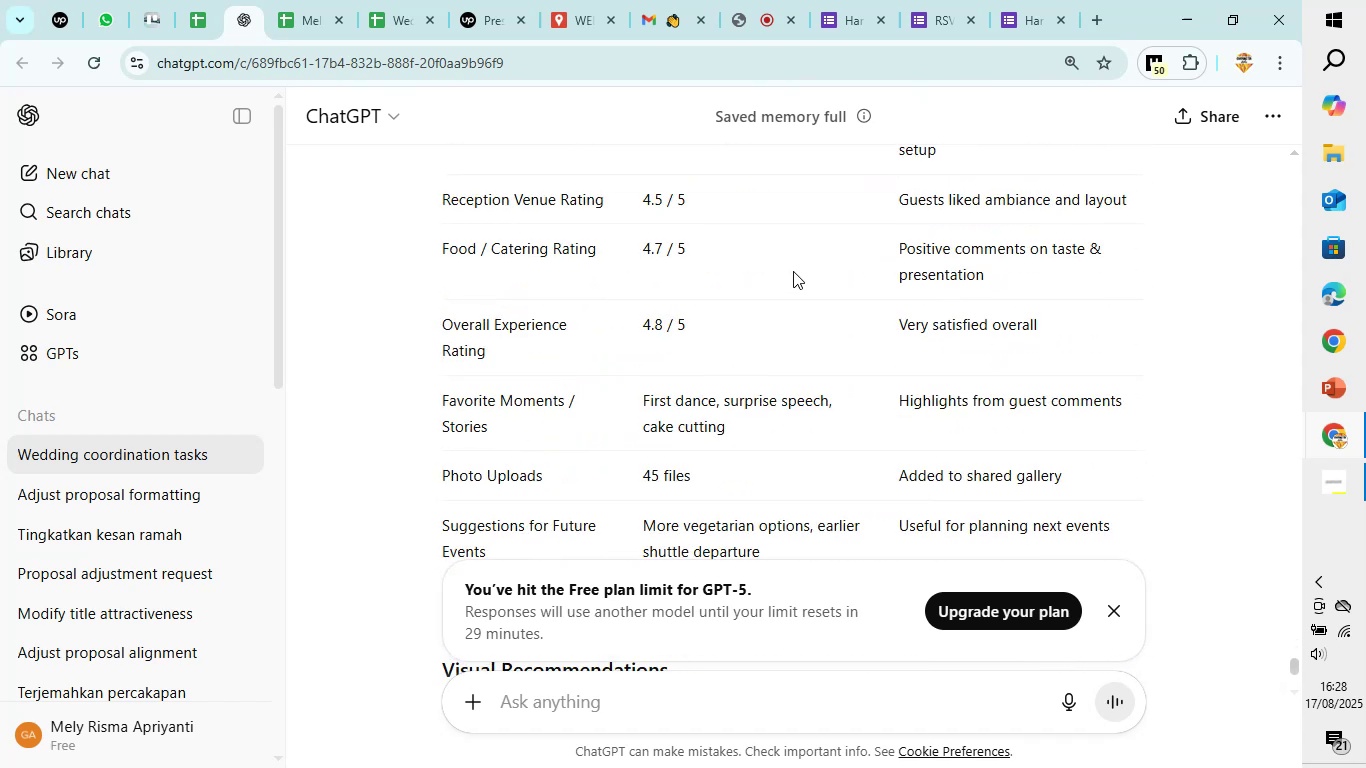 
wait(9.46)
 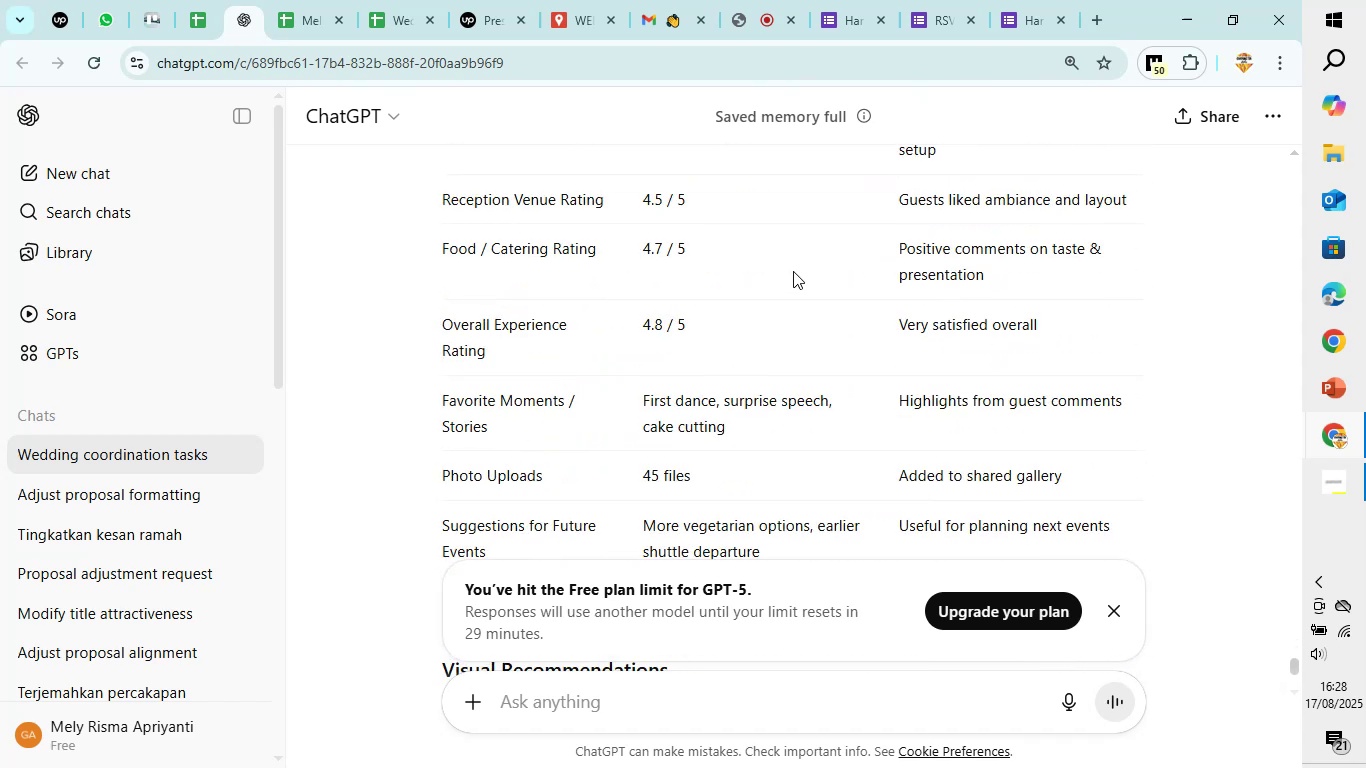 
left_click([949, 0])
 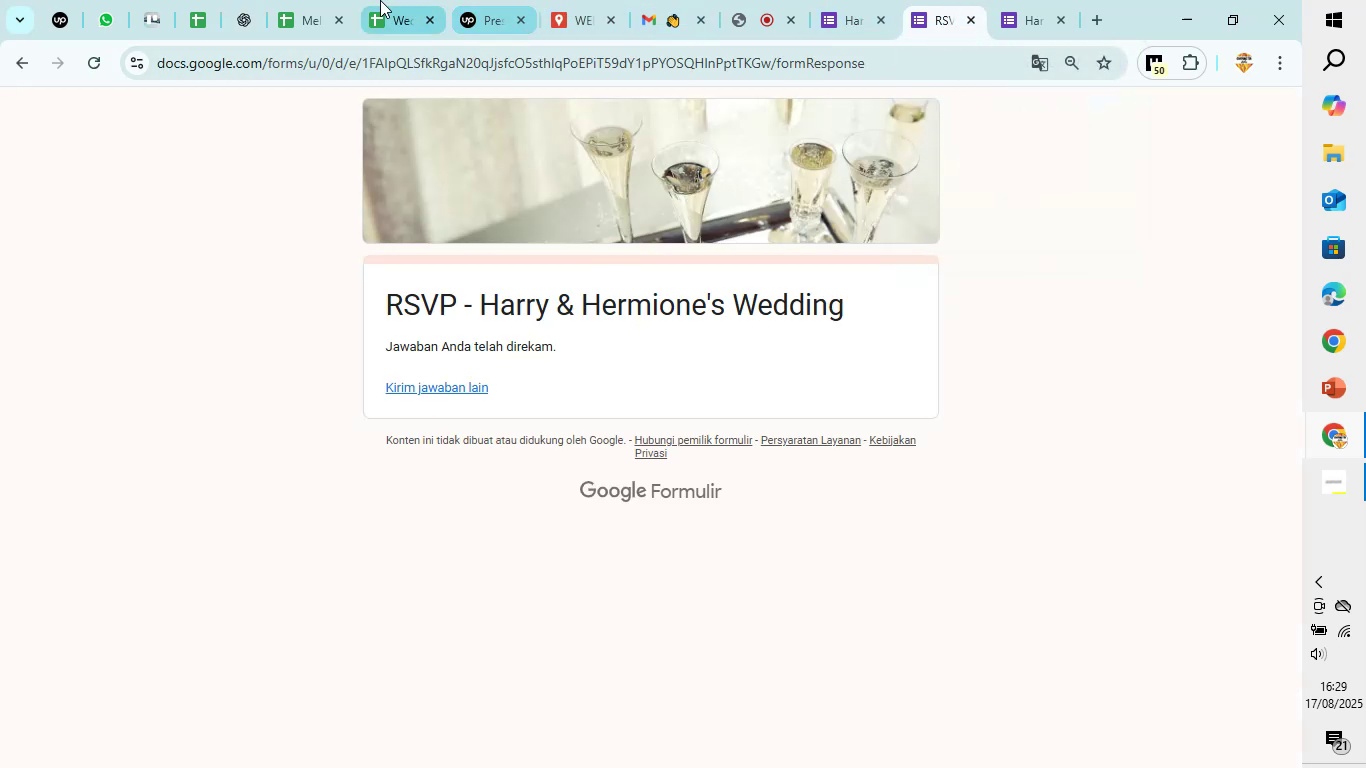 
left_click([380, 0])
 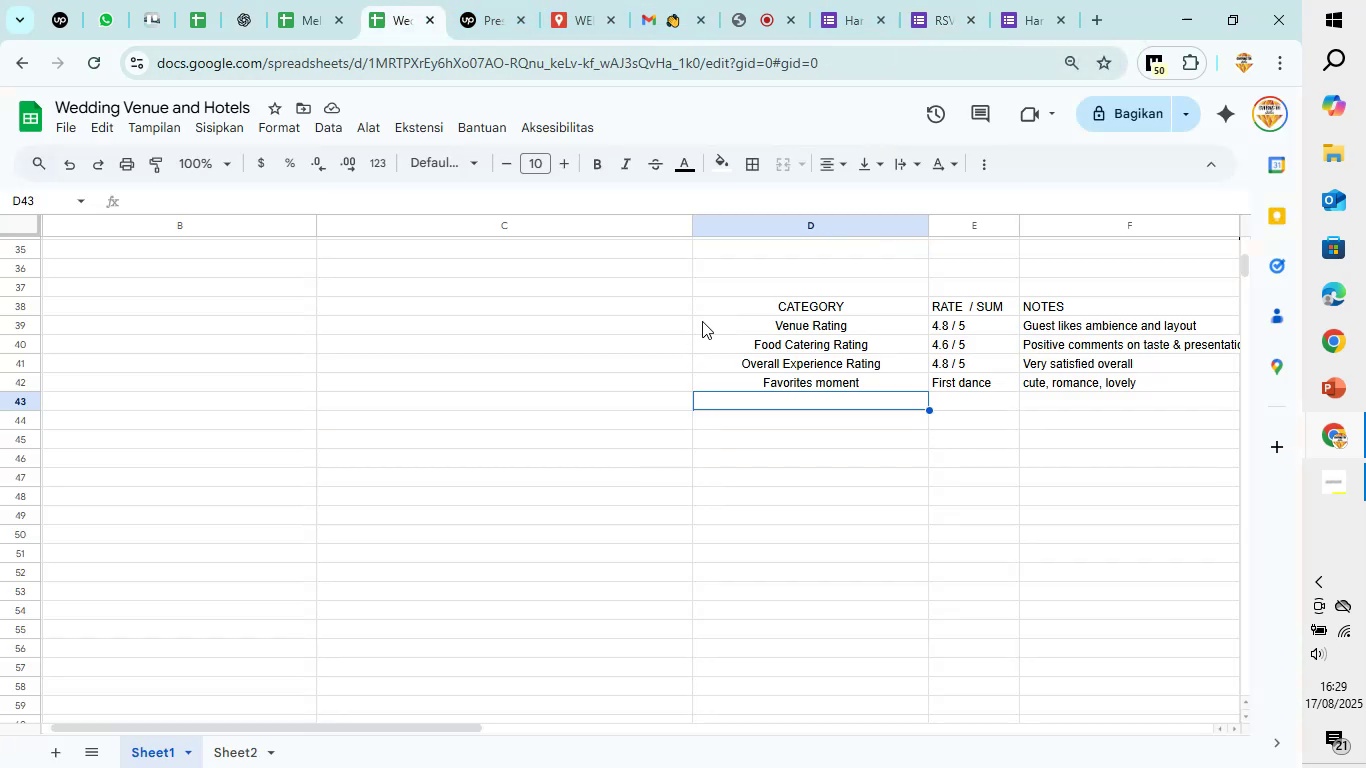 
wait(6.72)
 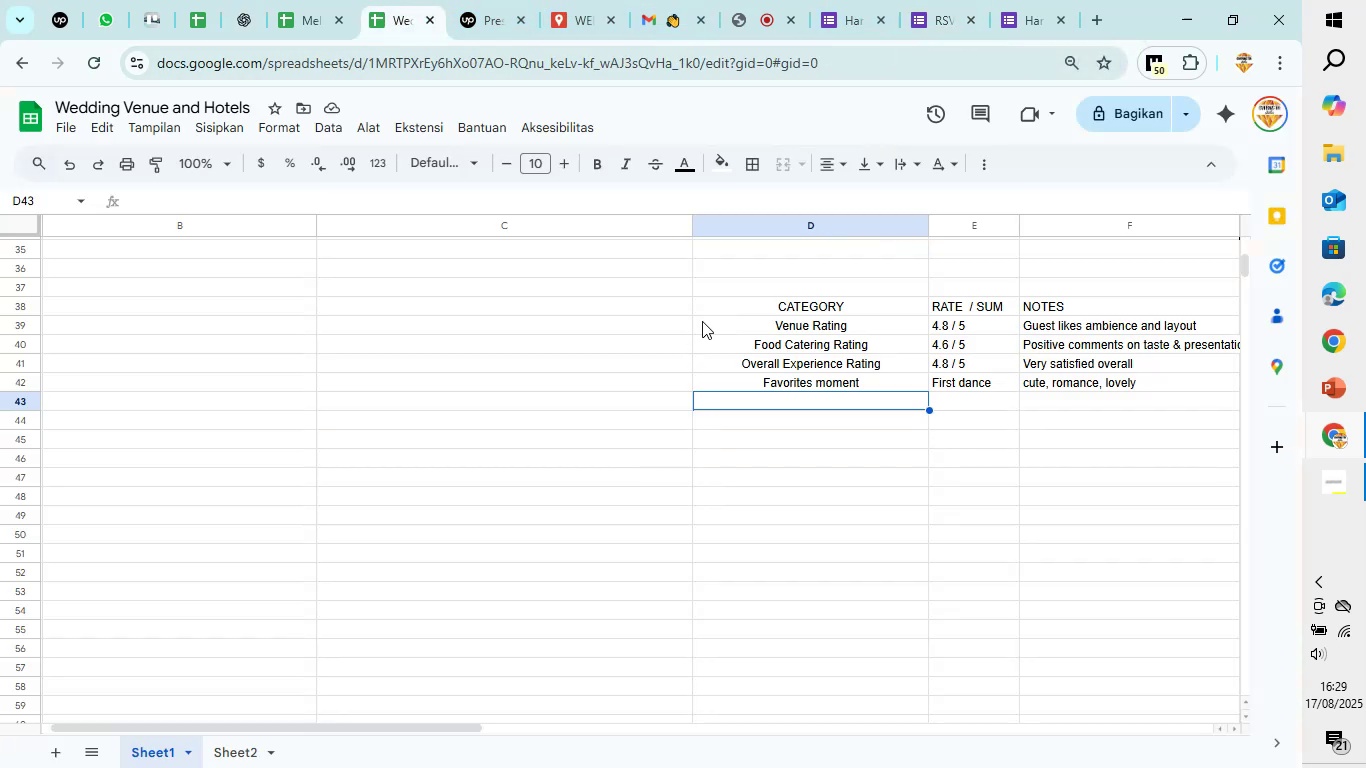 
type(Phoyo upload)
 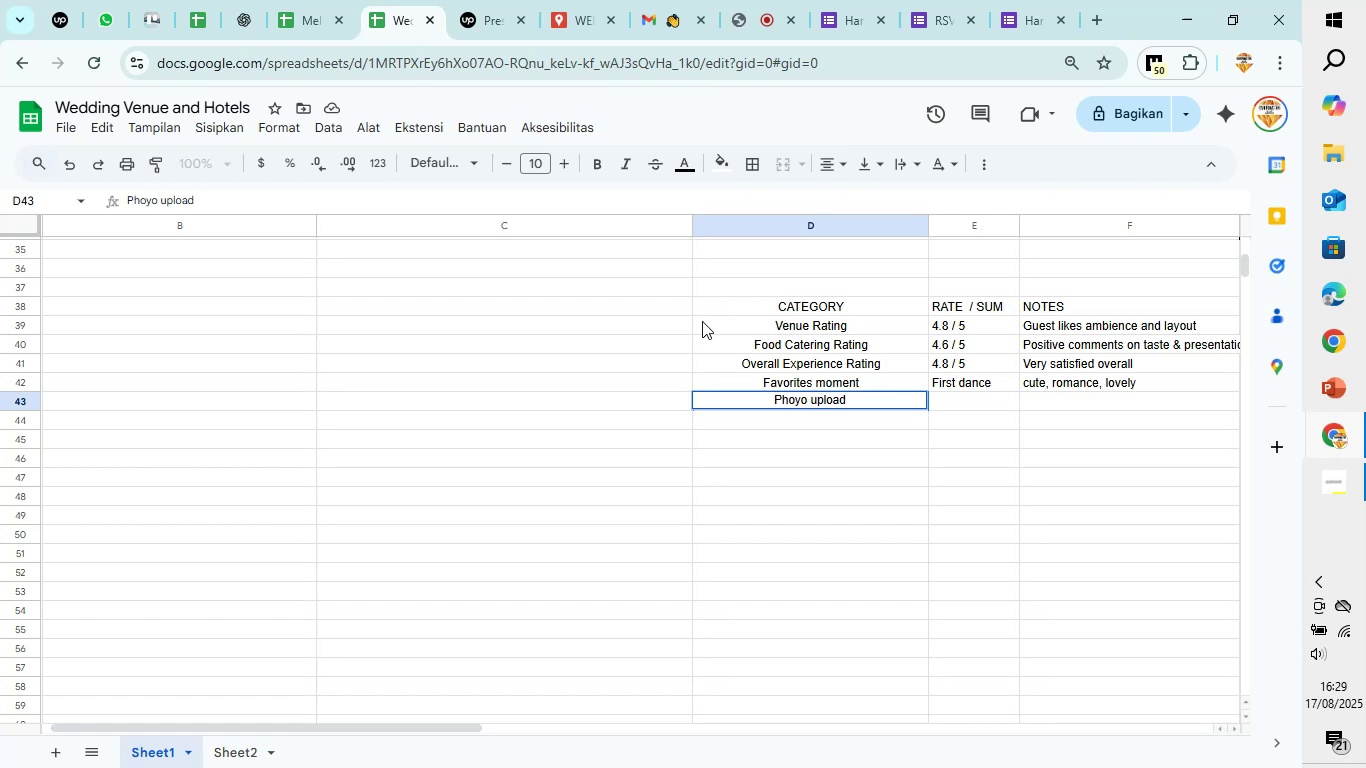 
key(ArrowLeft)
 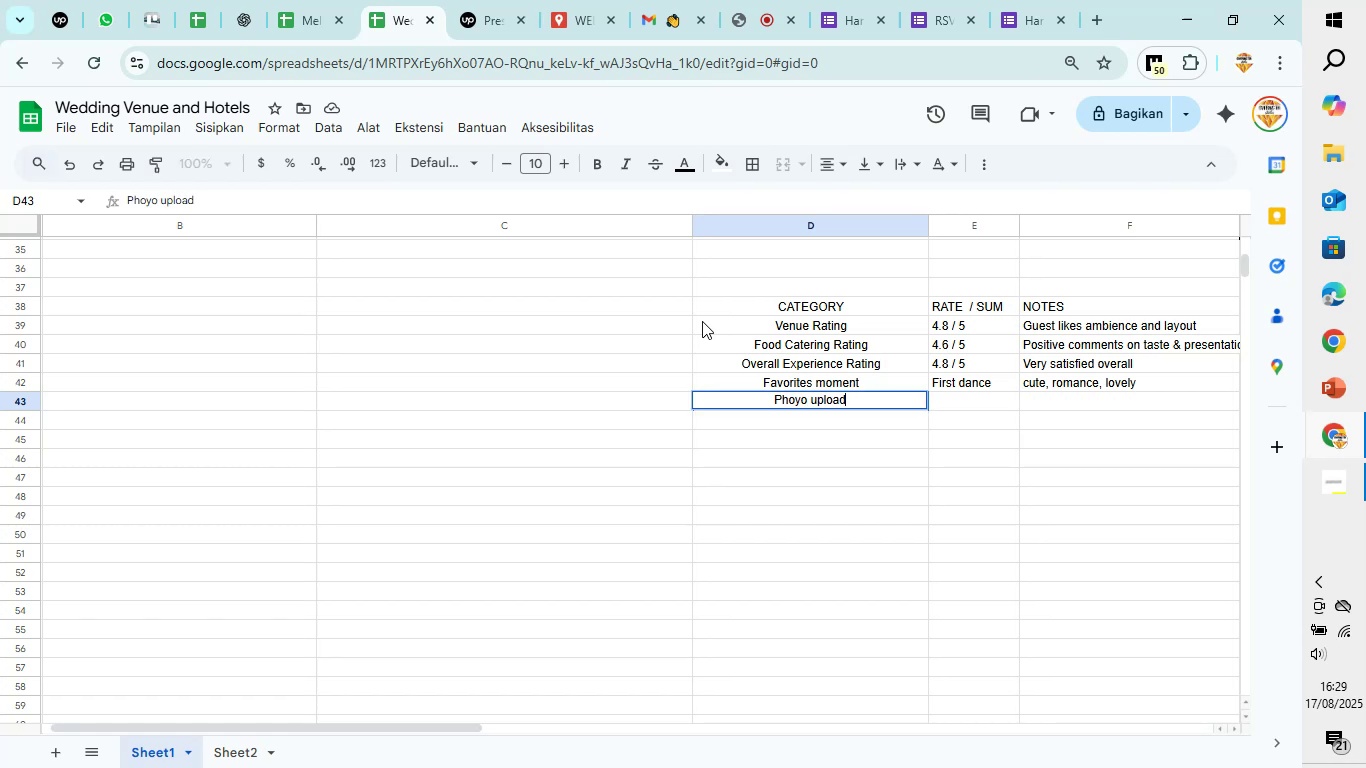 
key(ArrowLeft)
 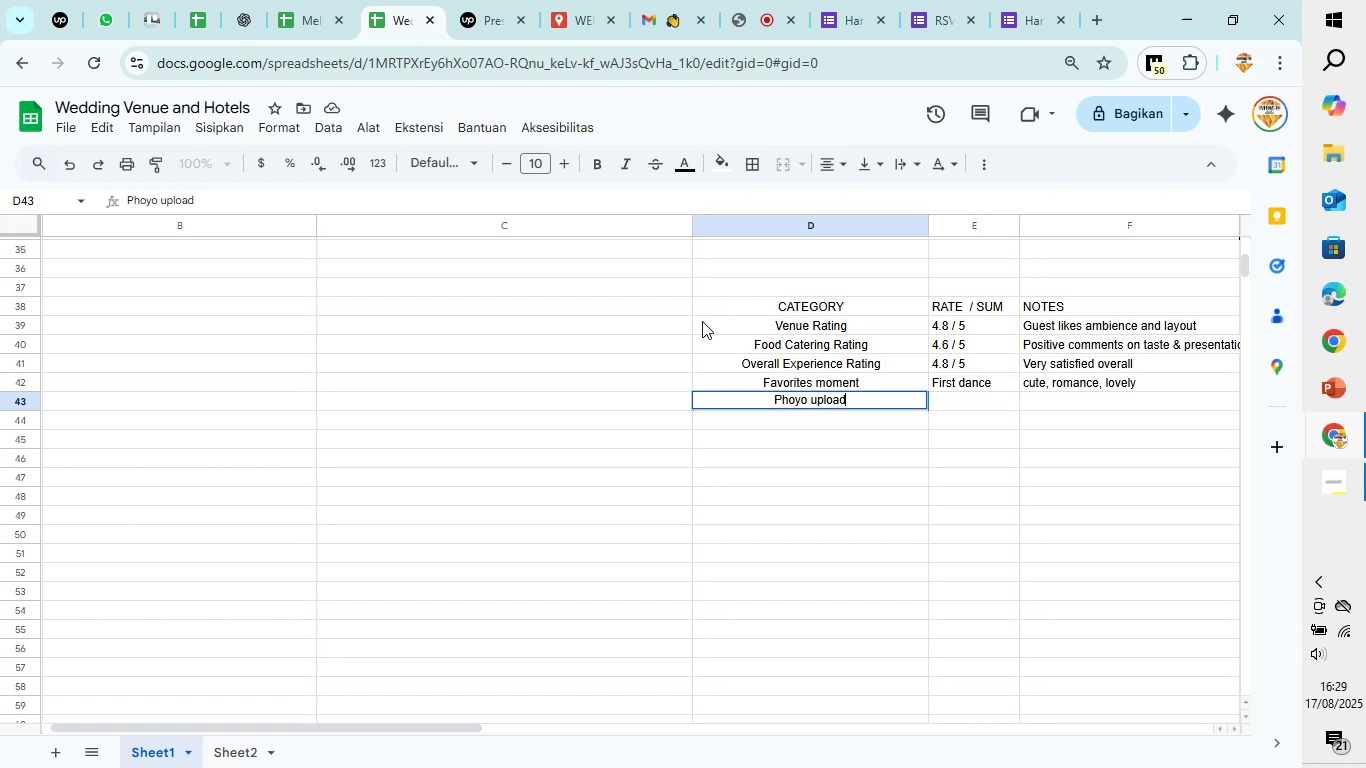 
key(ArrowLeft)
 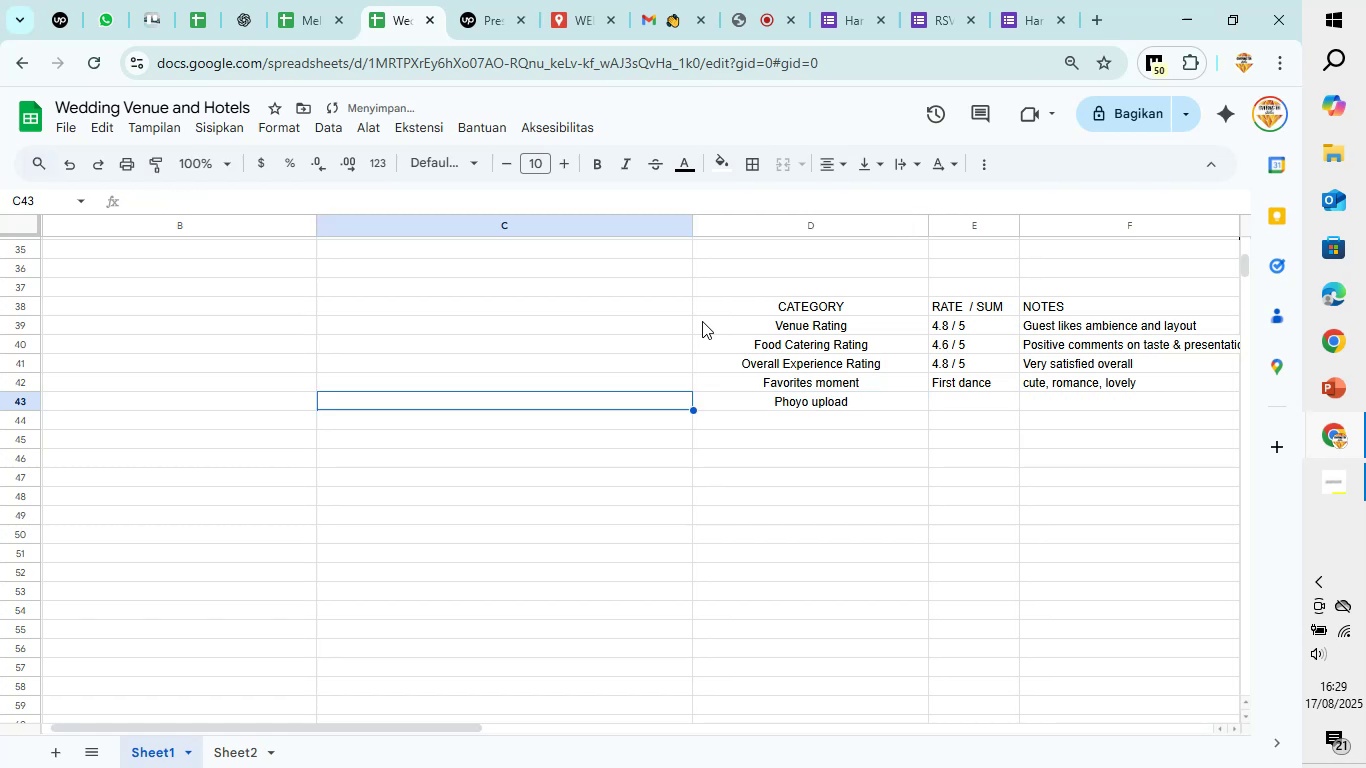 
key(ArrowLeft)
 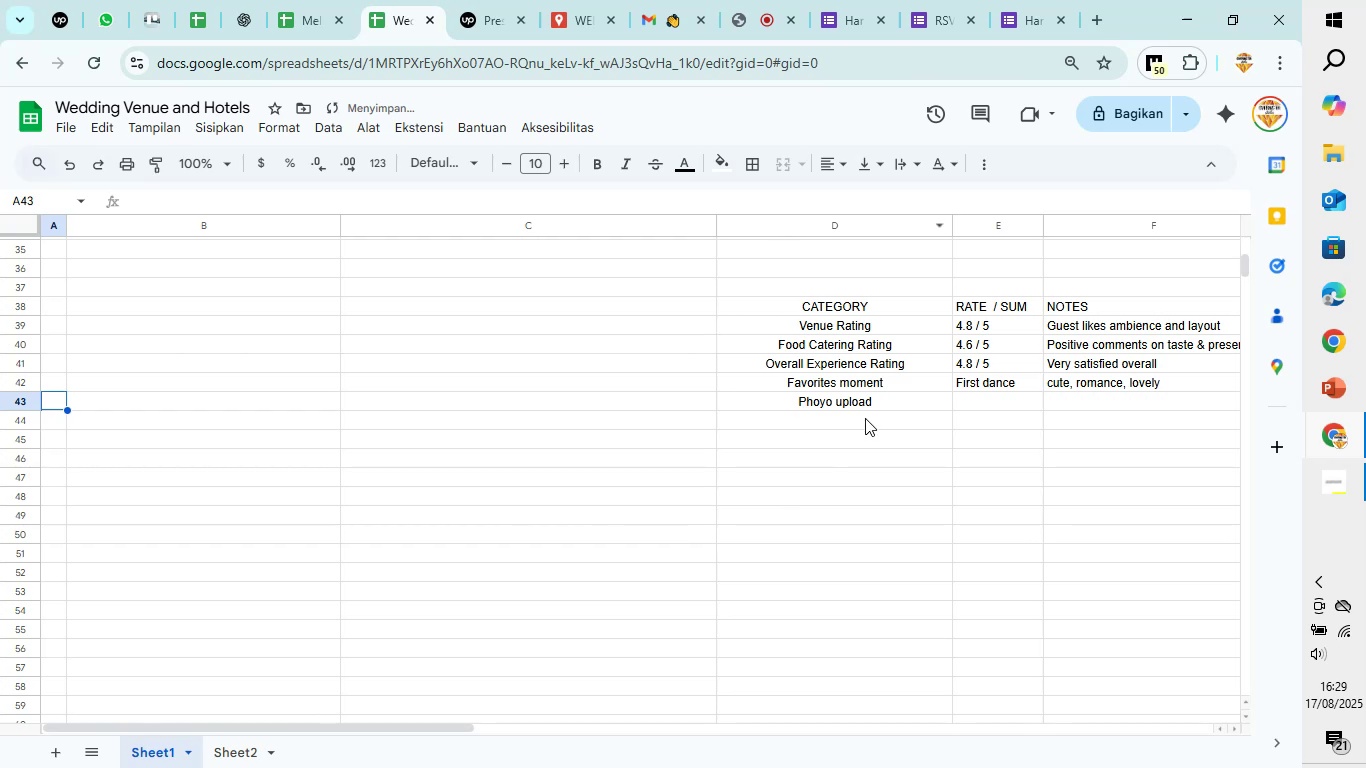 
left_click([868, 402])
 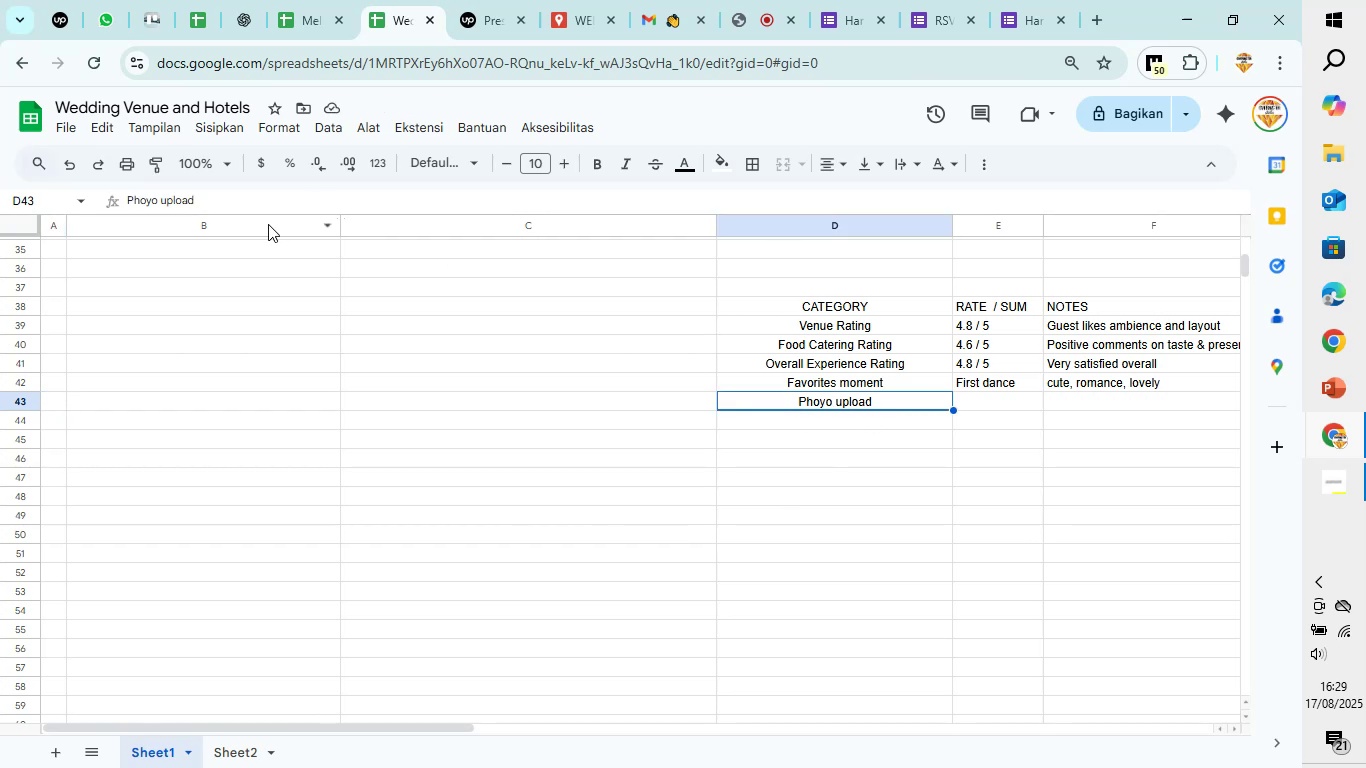 
wait(5.37)
 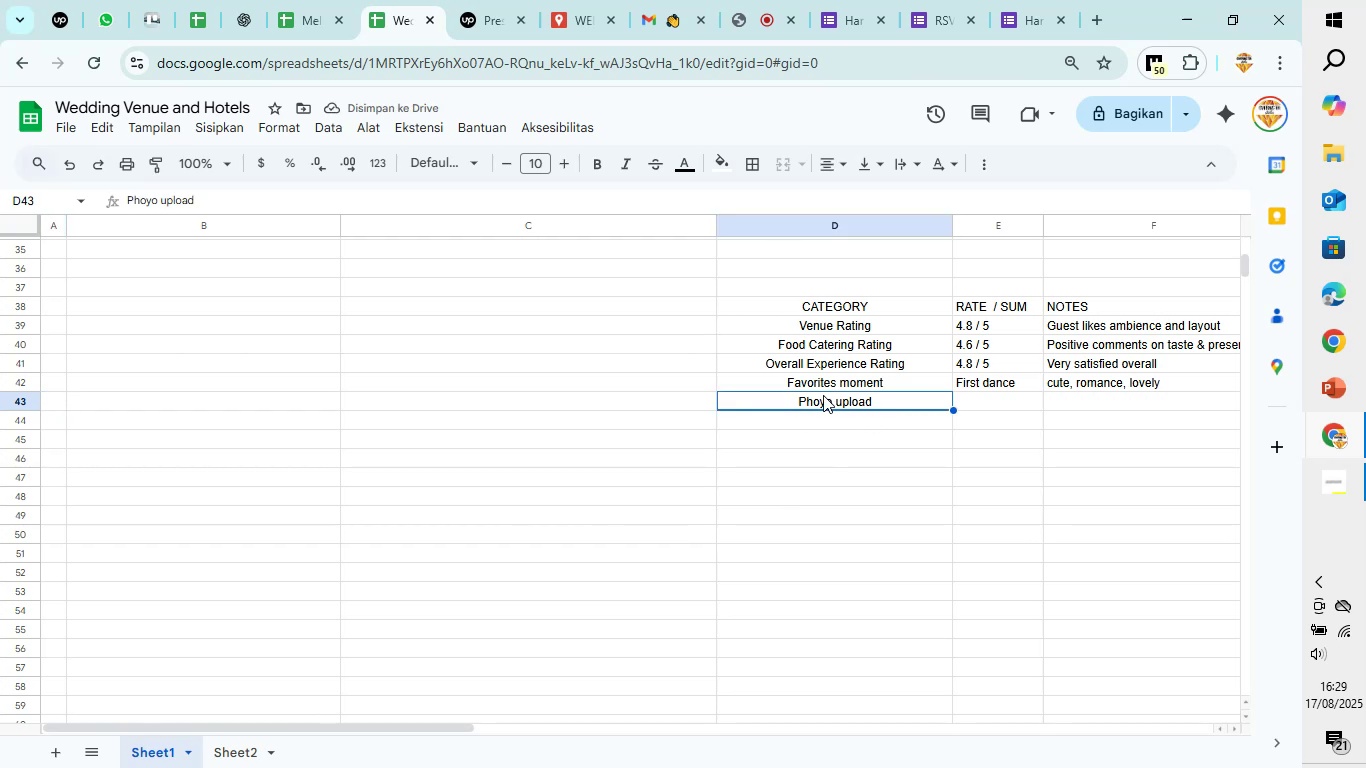 
double_click([816, 395])
 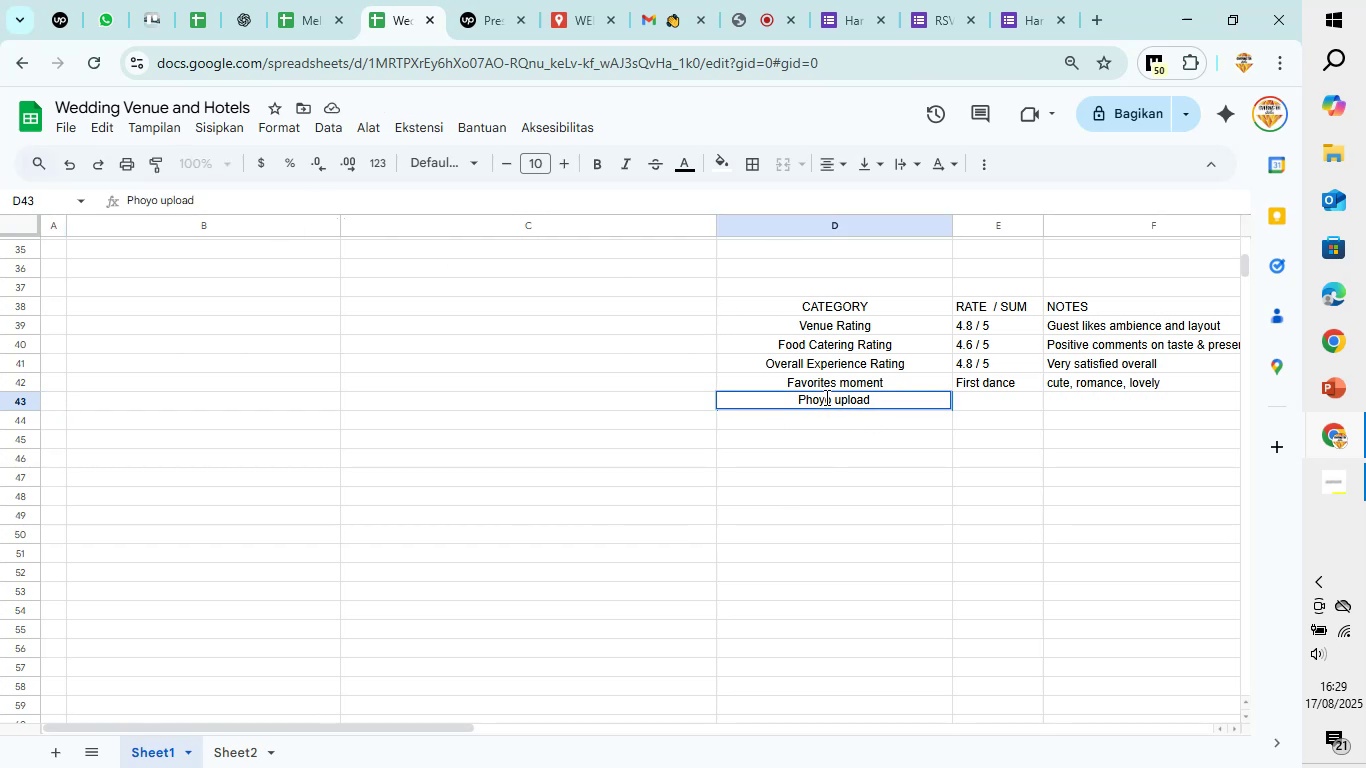 
left_click([825, 397])
 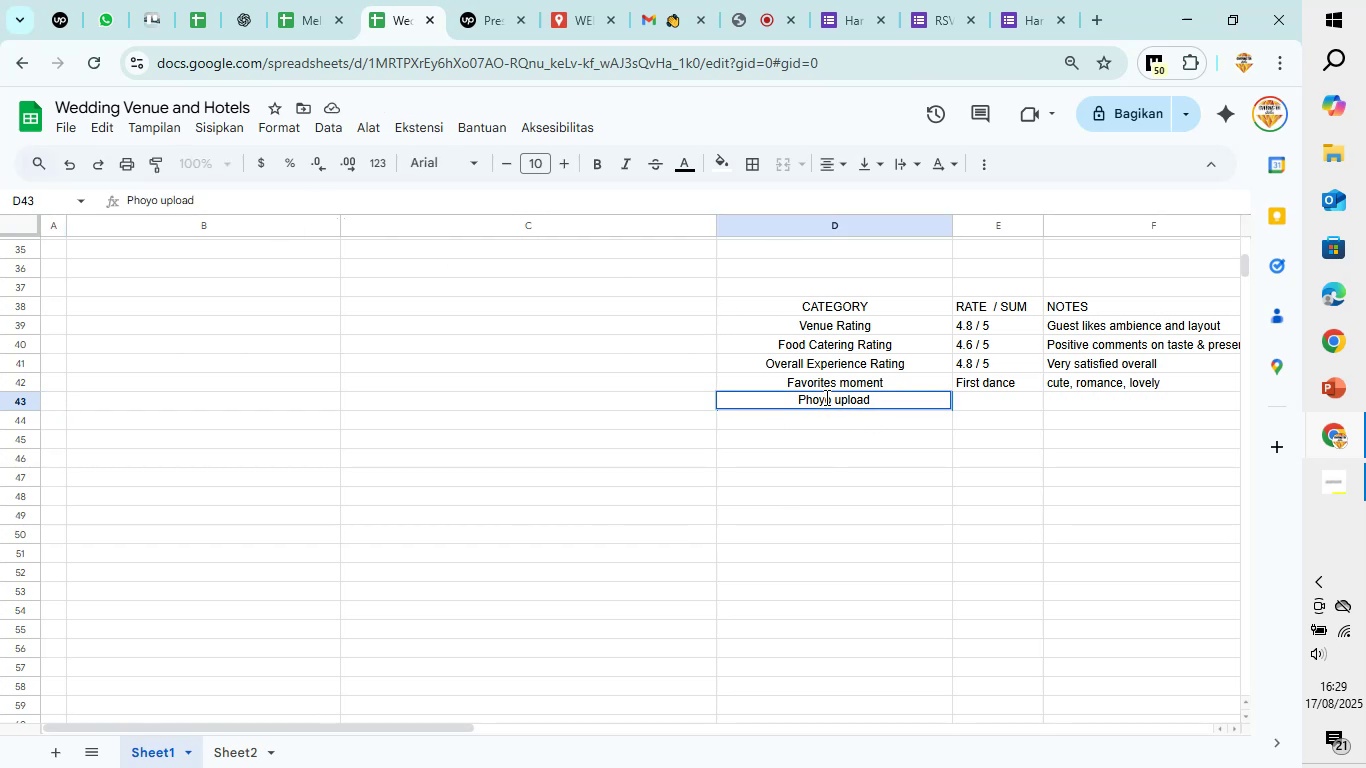 
key(Backspace)
 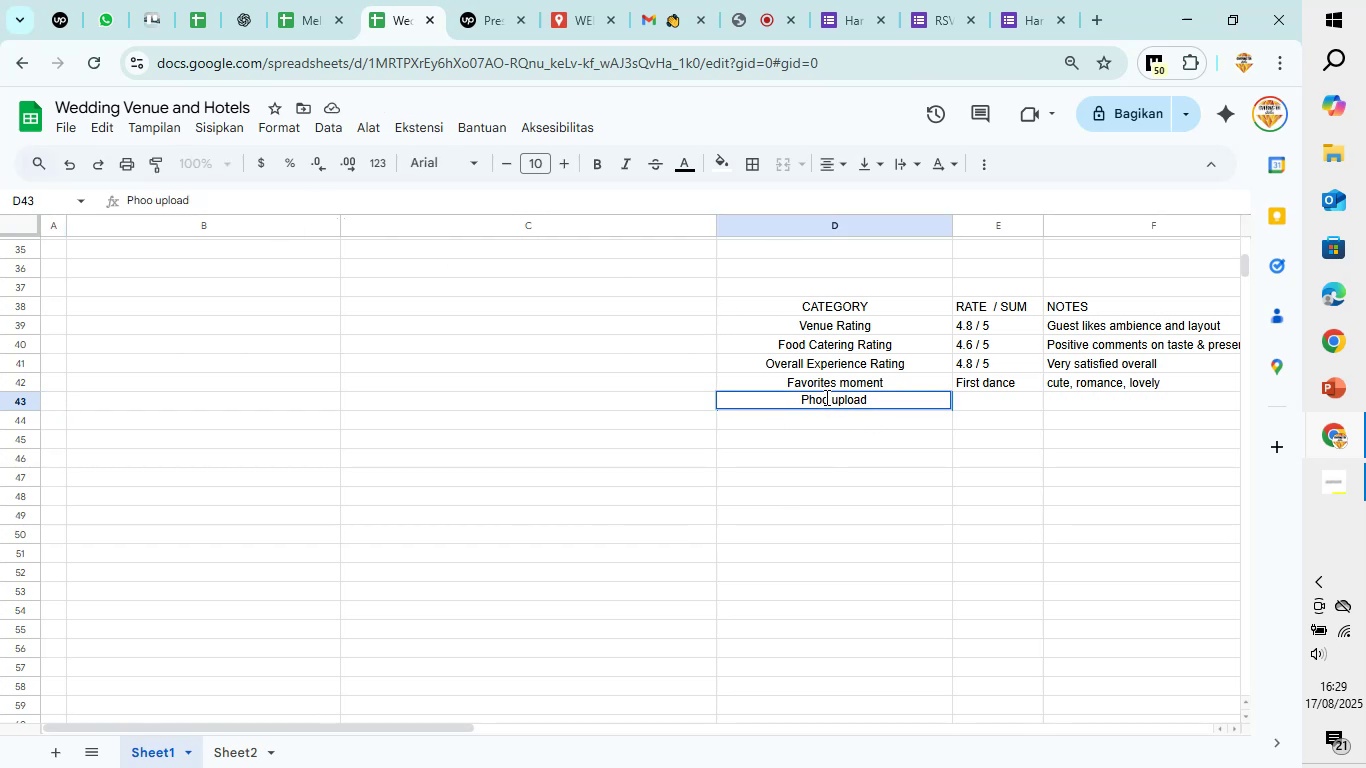 
key(T)
 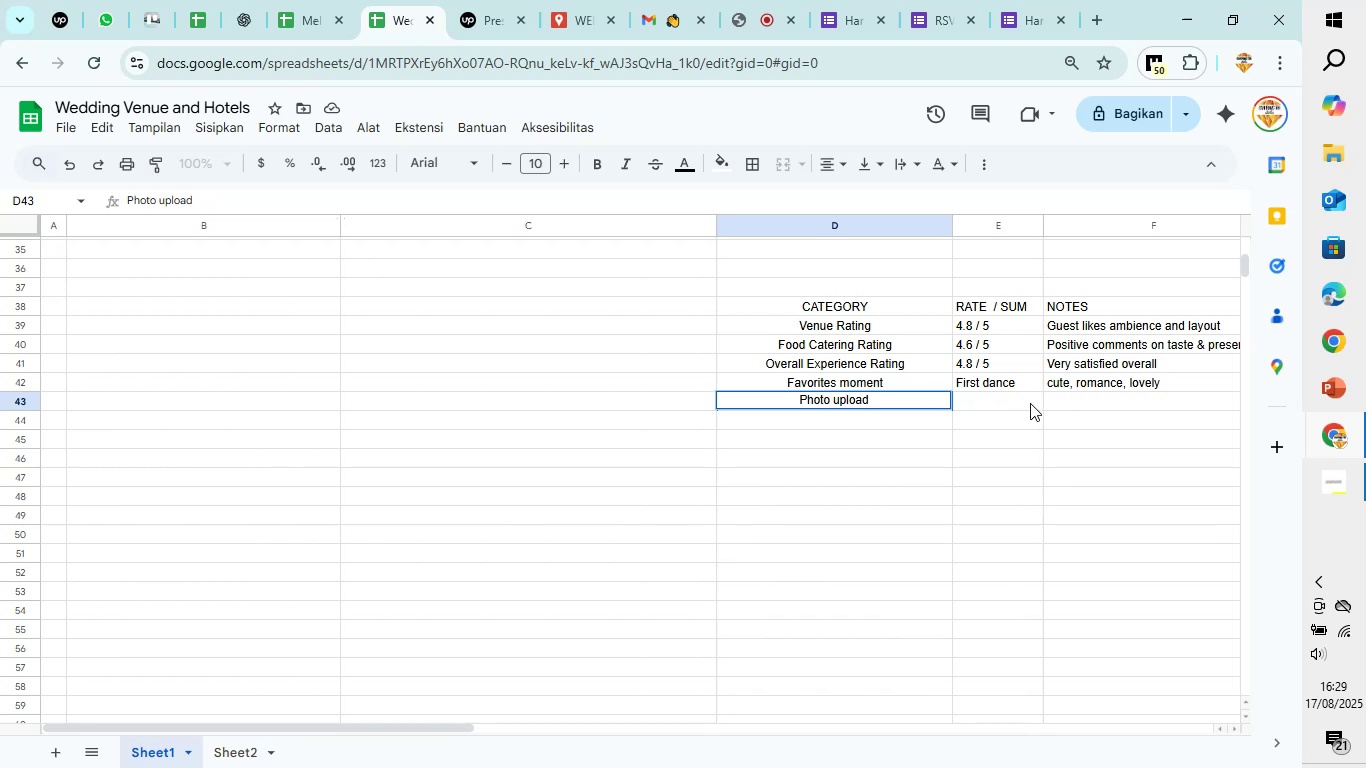 
left_click([1025, 398])
 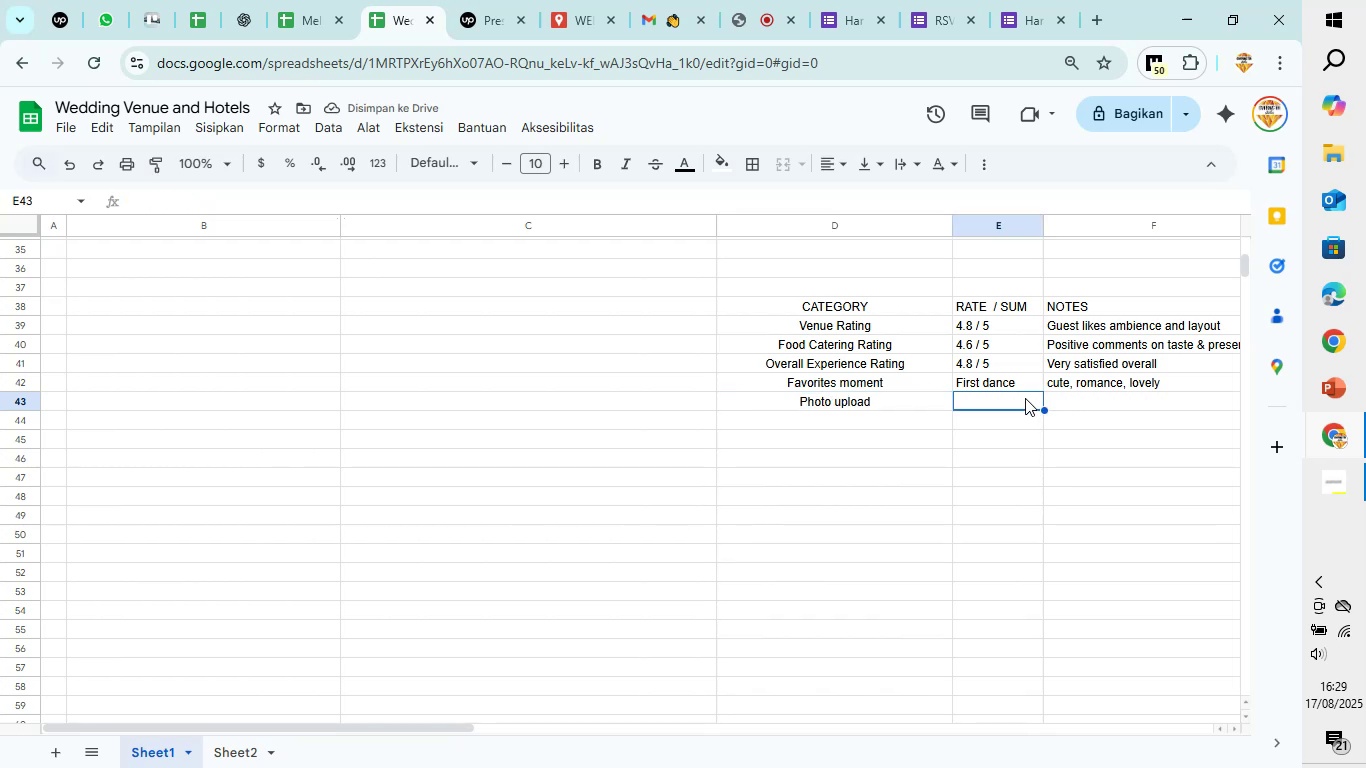 
wait(6.17)
 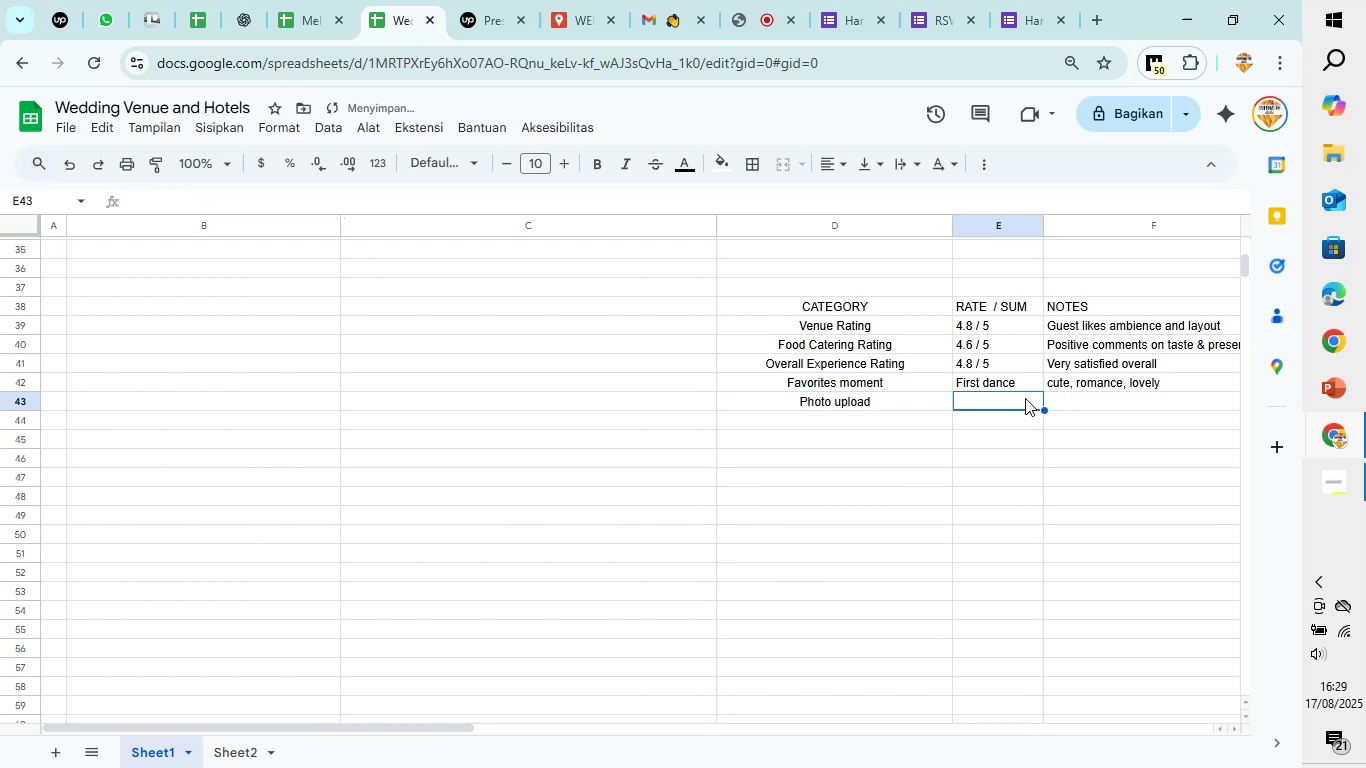 
type(45 file)
 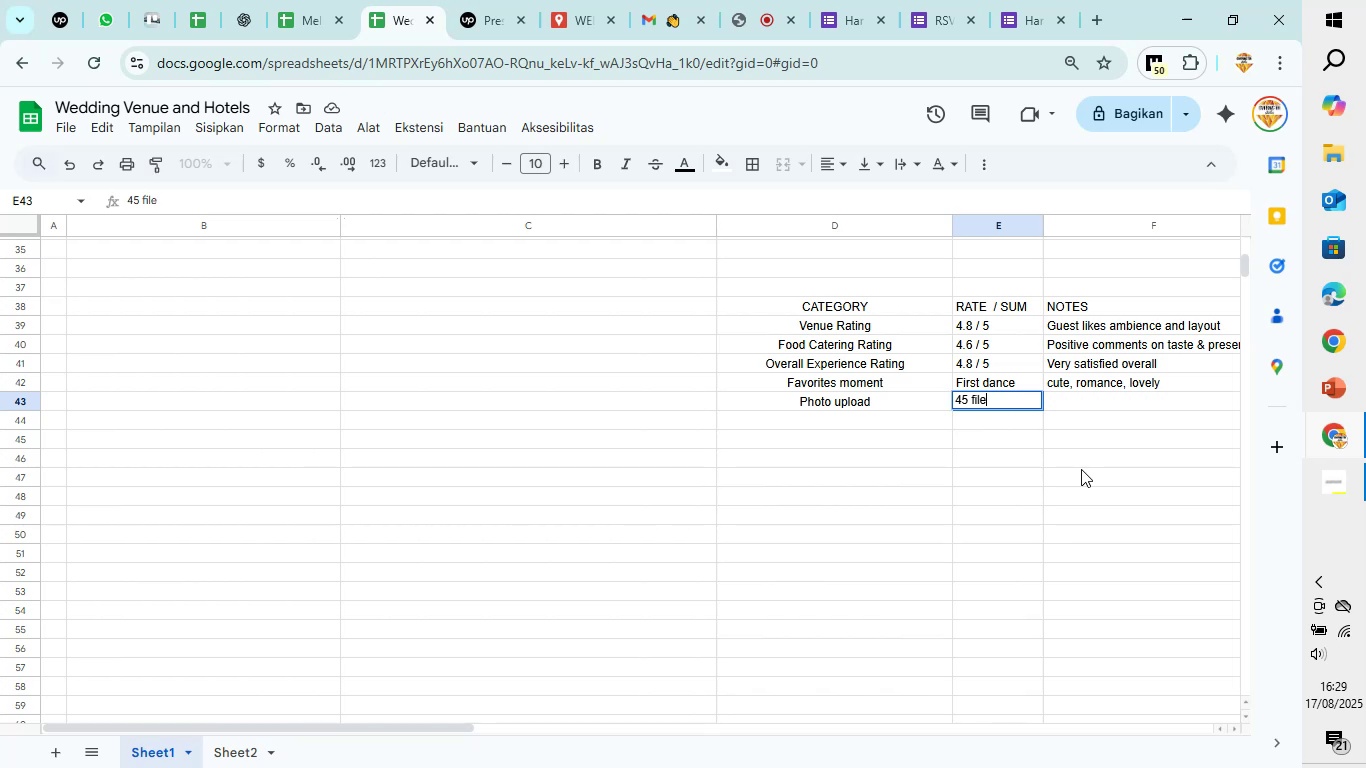 
left_click([1083, 400])
 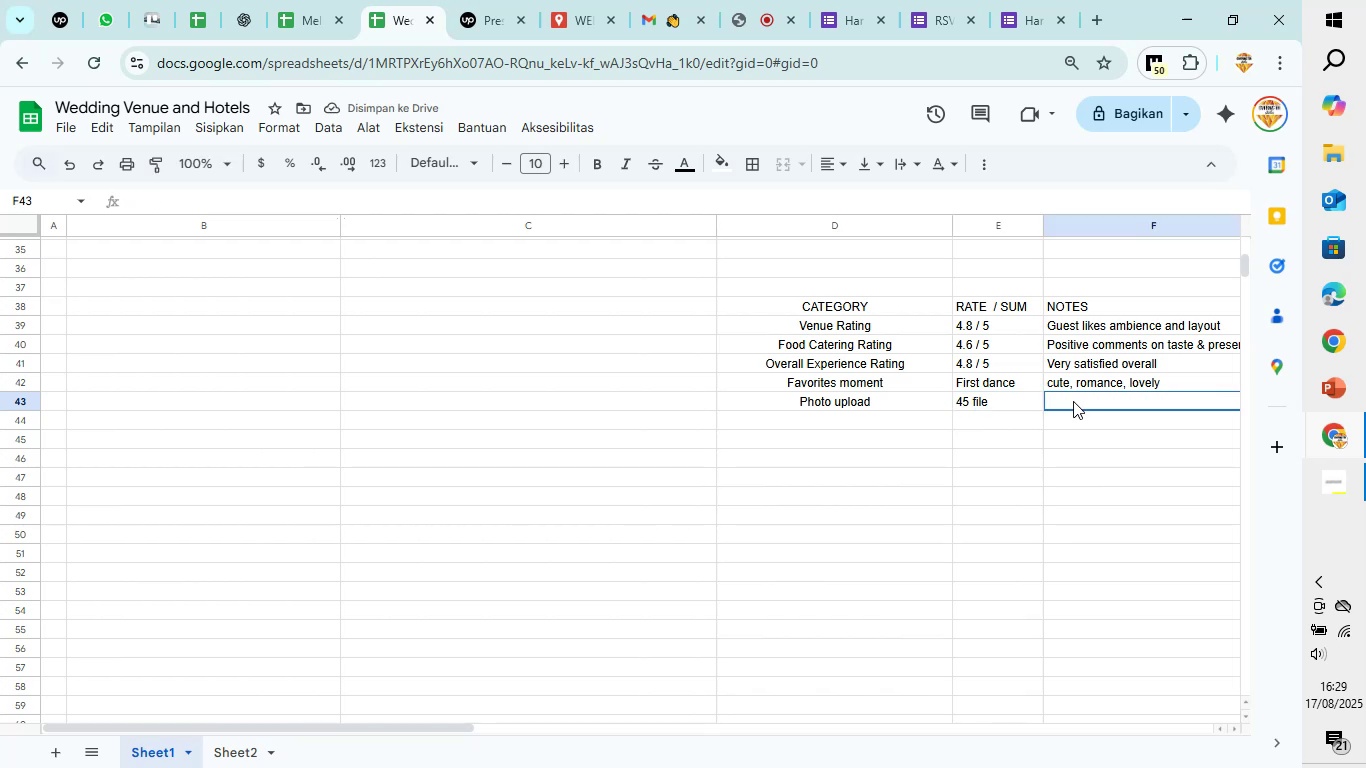 
wait(6.11)
 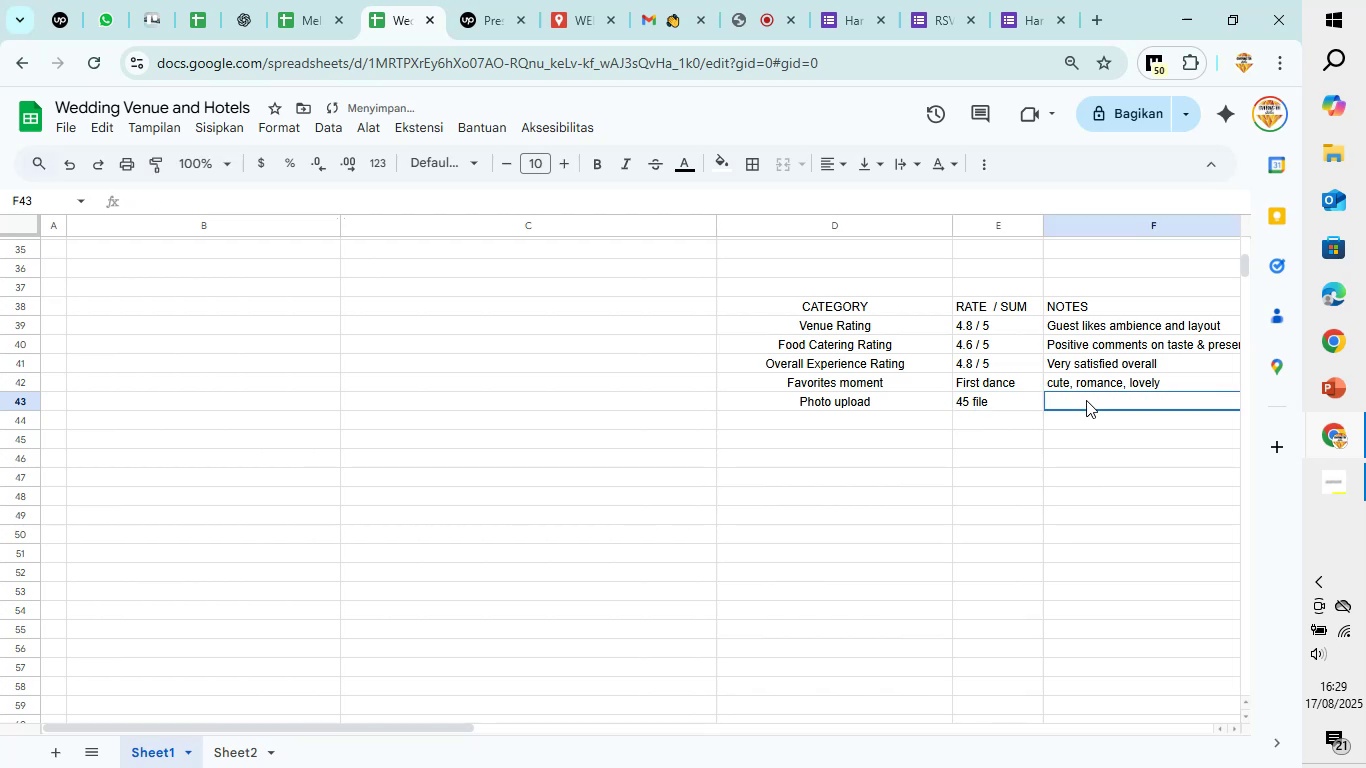 
type(Added to share gal)
 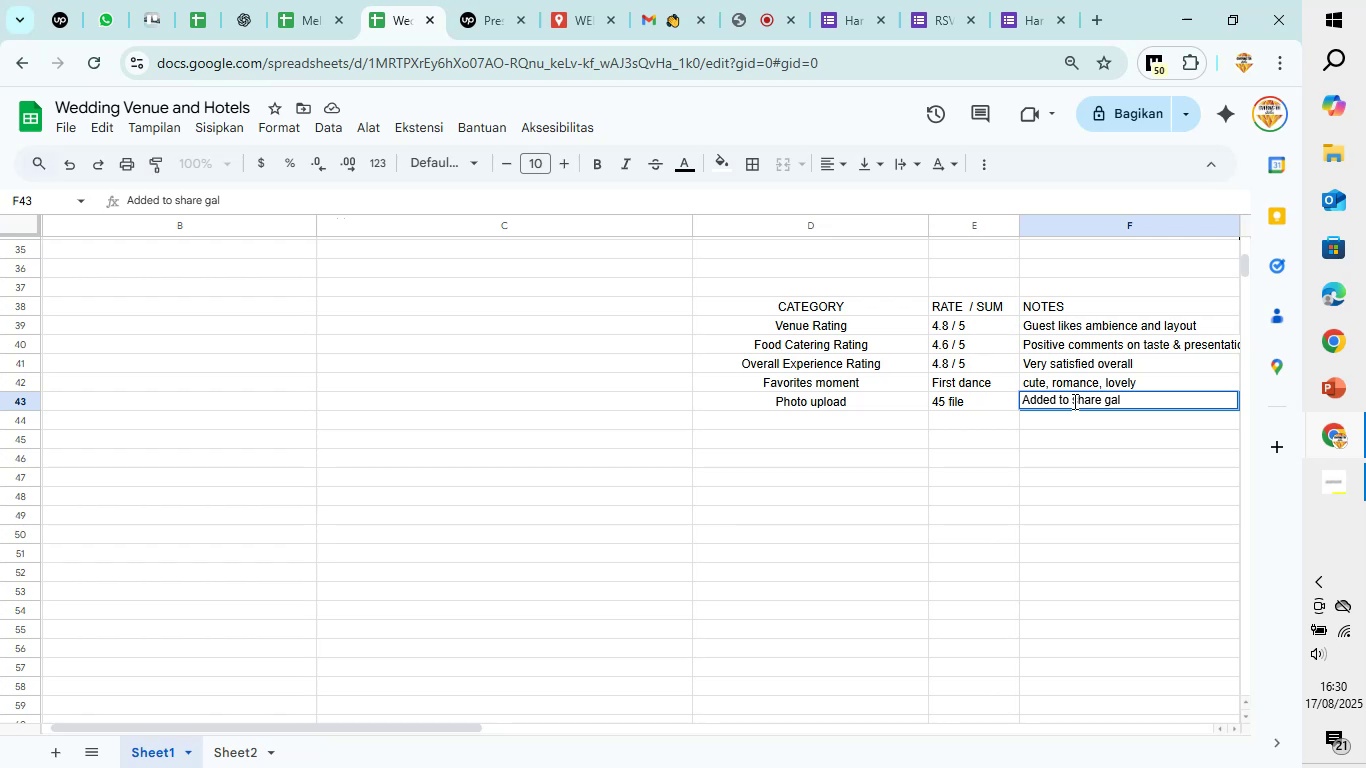 
type(lery)
 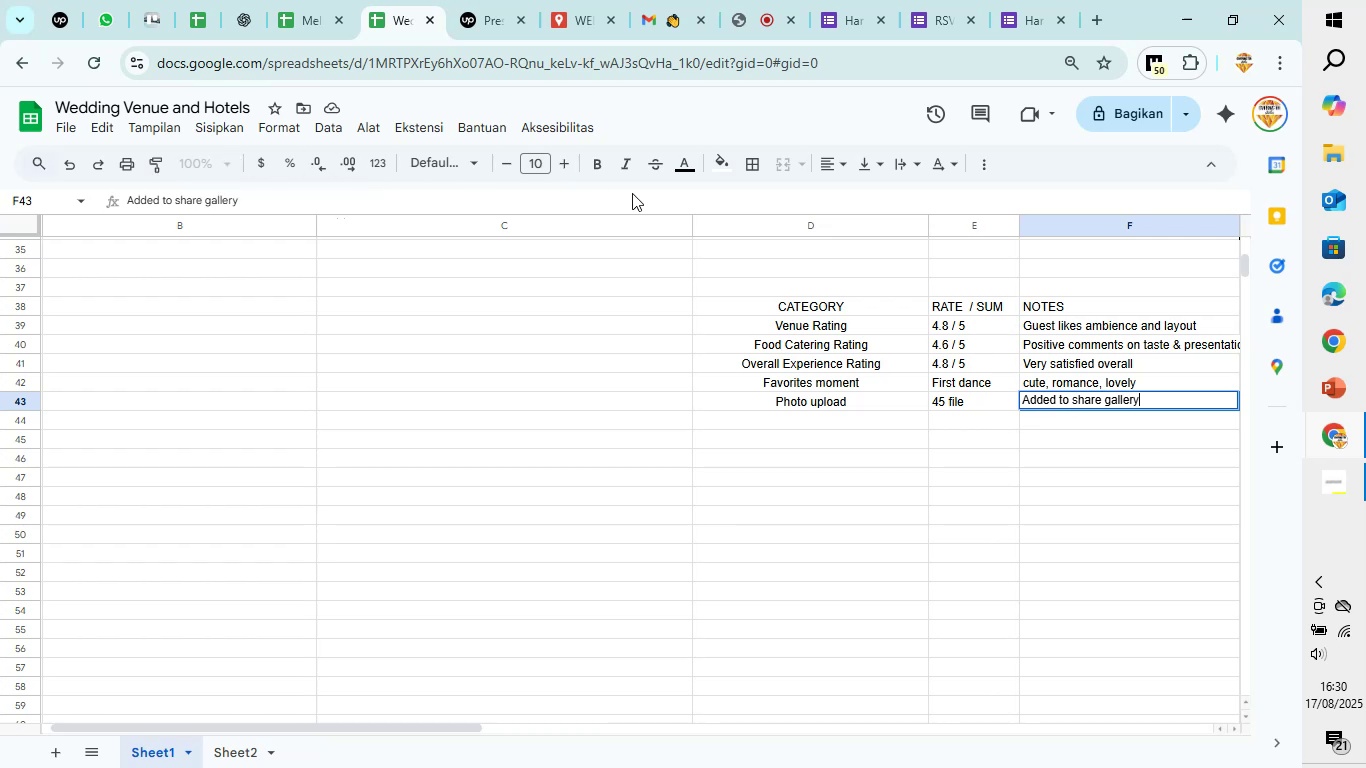 
wait(5.81)
 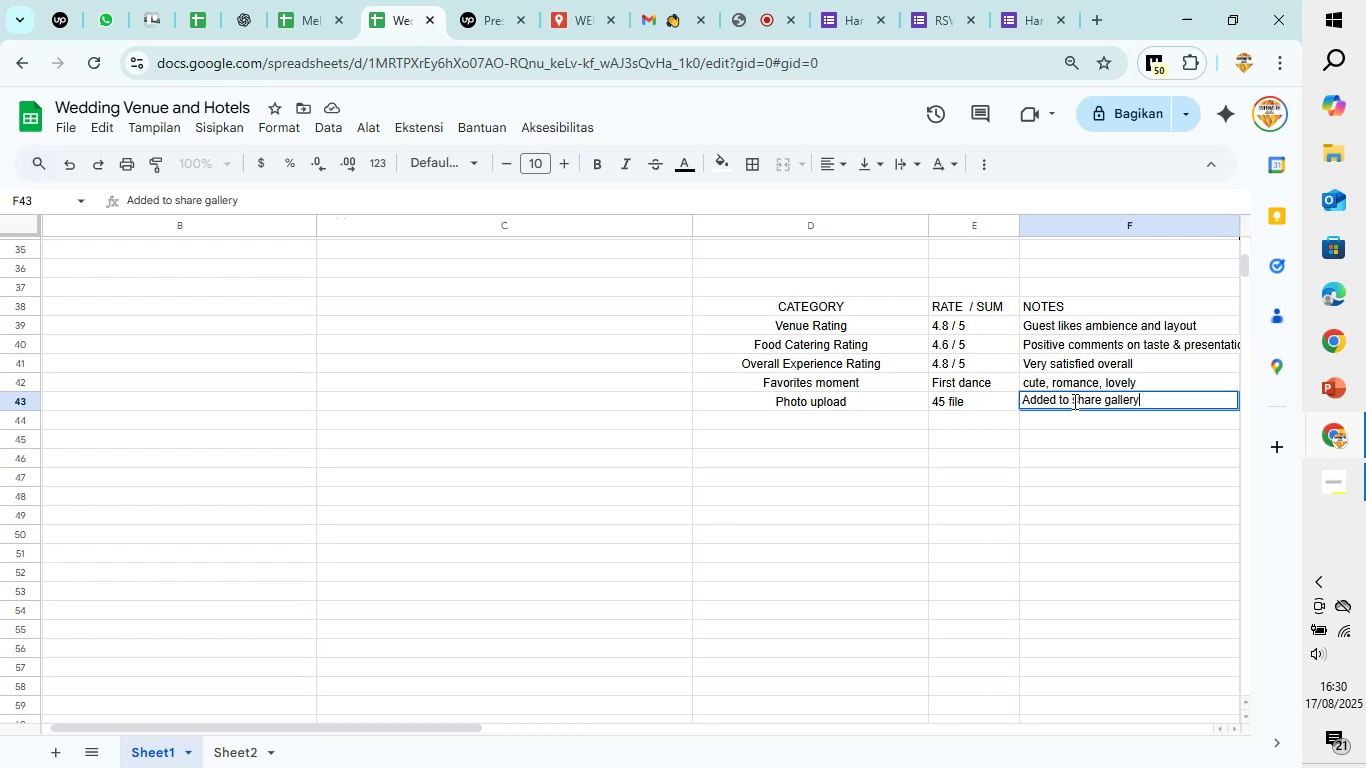 
left_click([1157, 401])
 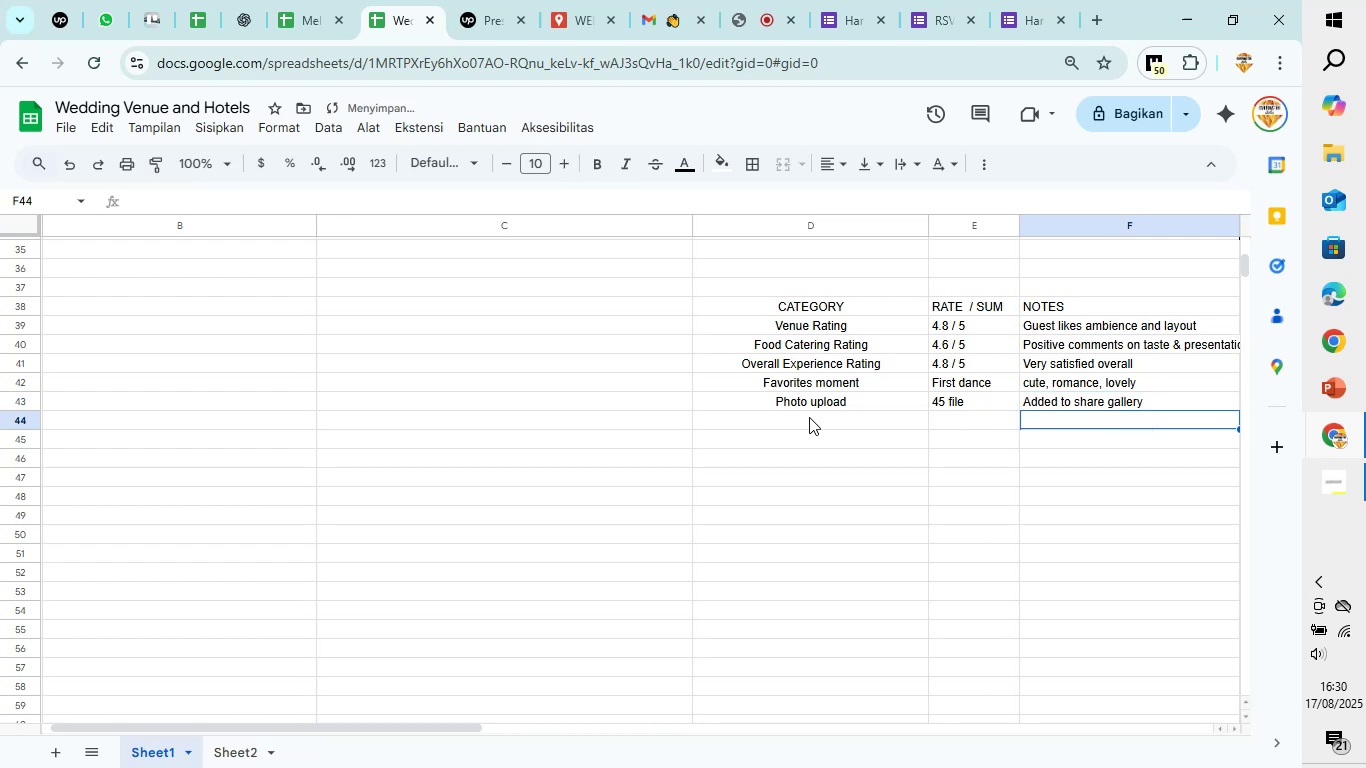 
left_click([809, 417])
 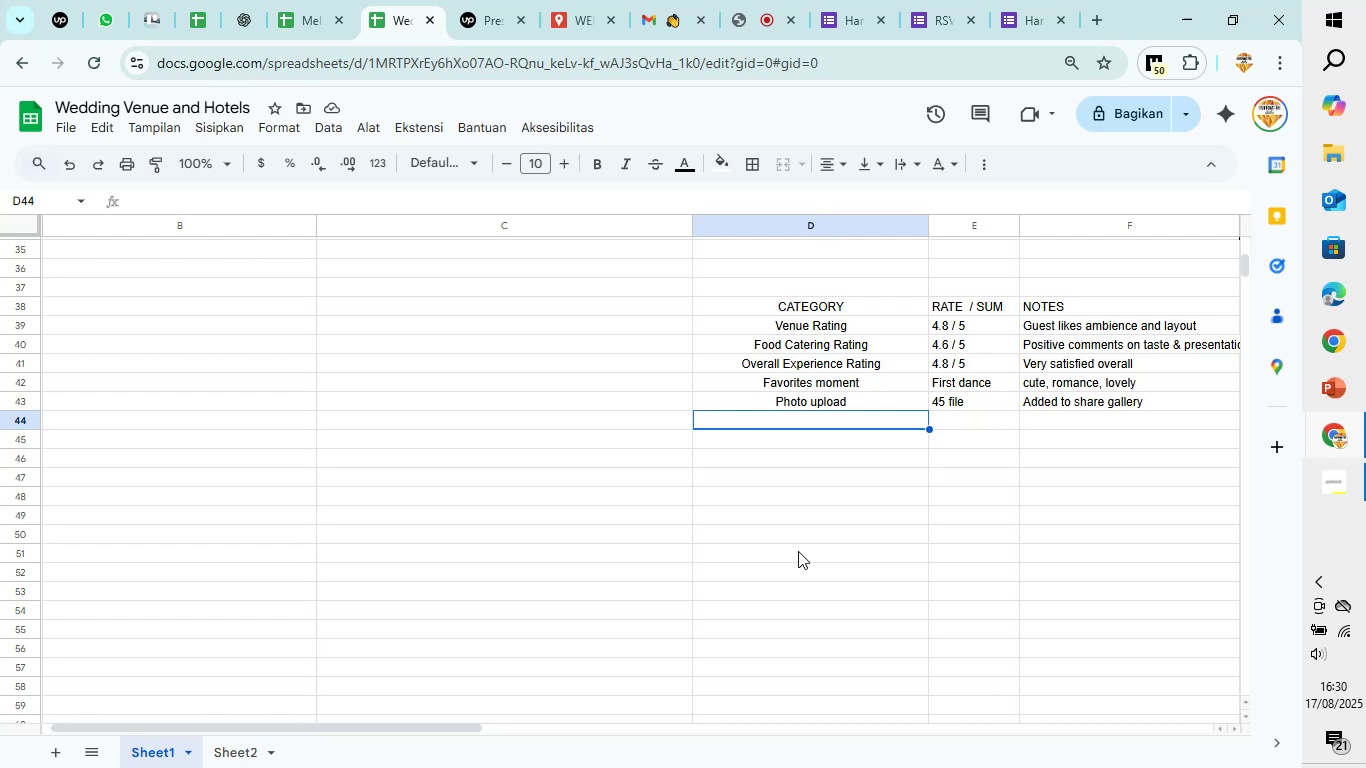 
wait(11.63)
 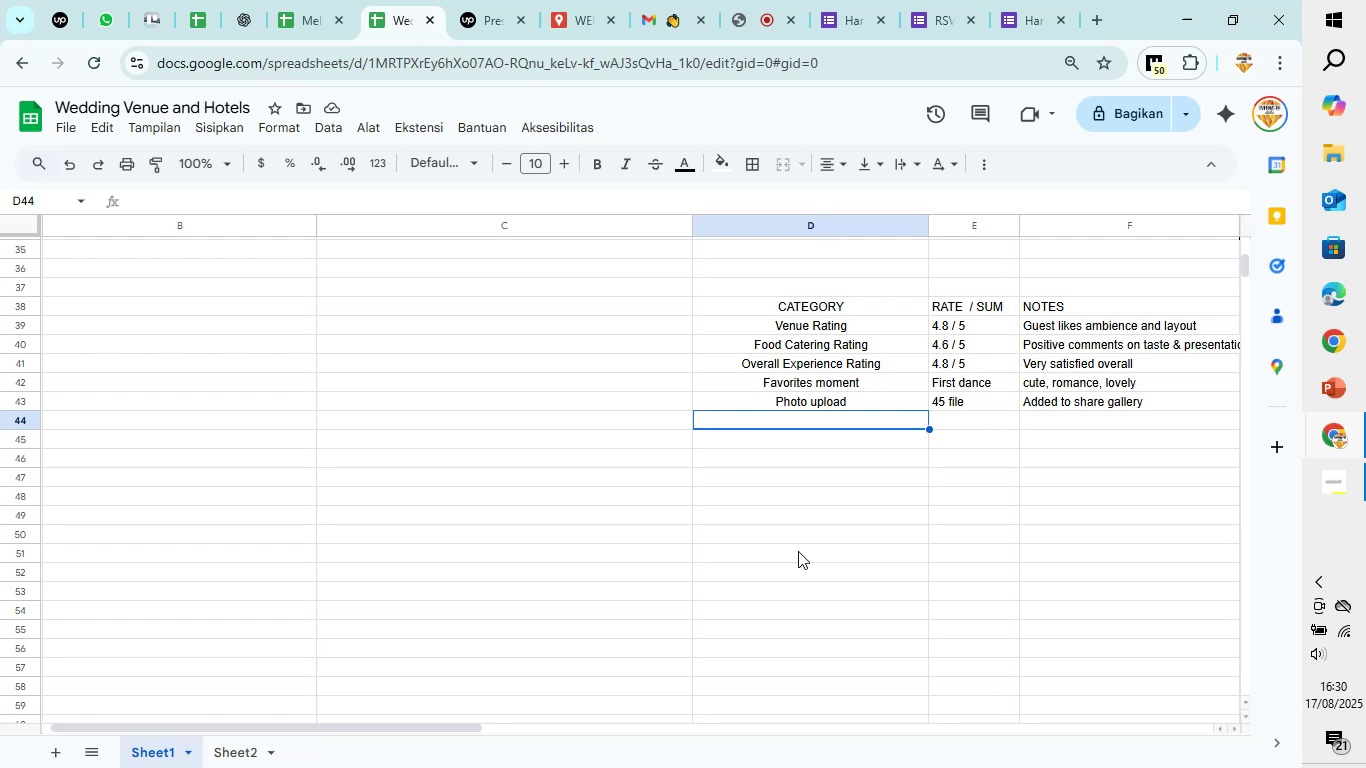 
type(Suggestion for future event)
 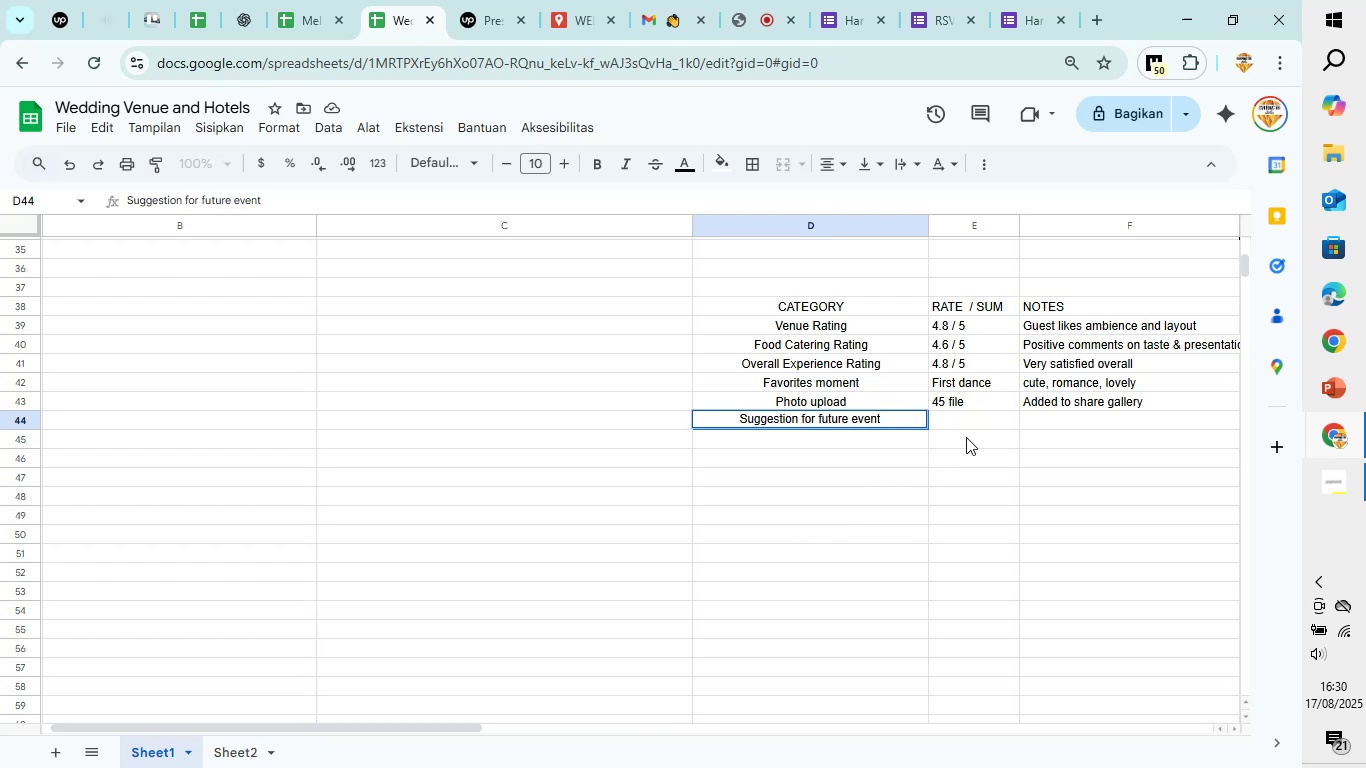 
left_click([987, 418])
 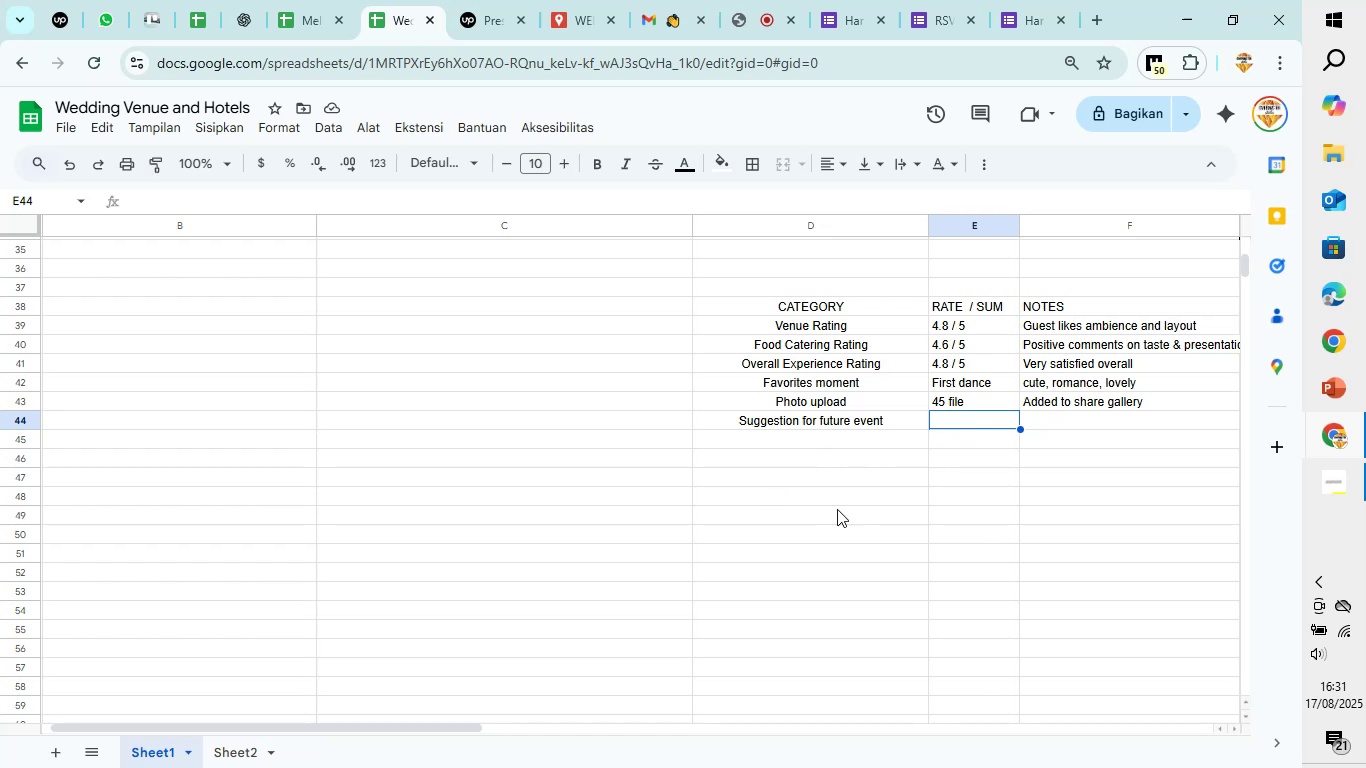 
wait(36.62)
 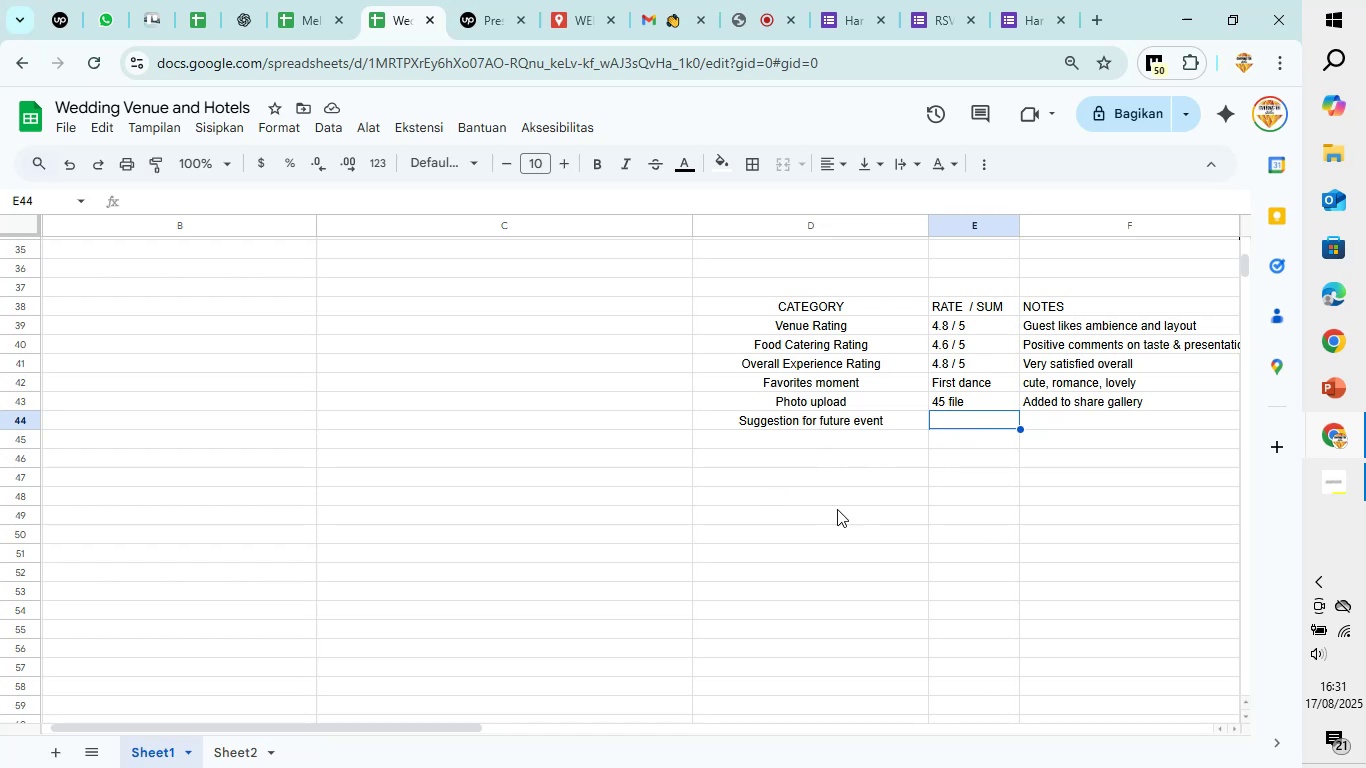 
key(Minus)
 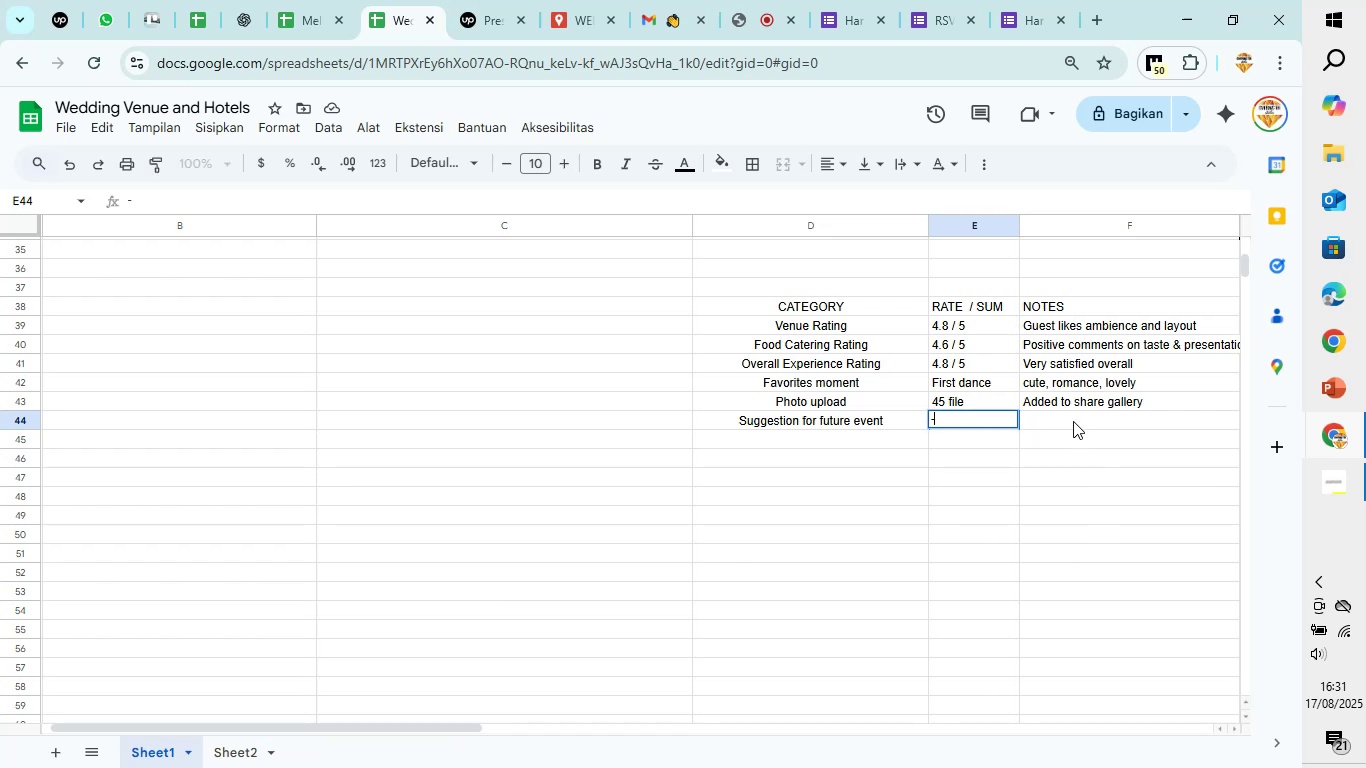 
left_click([1073, 417])
 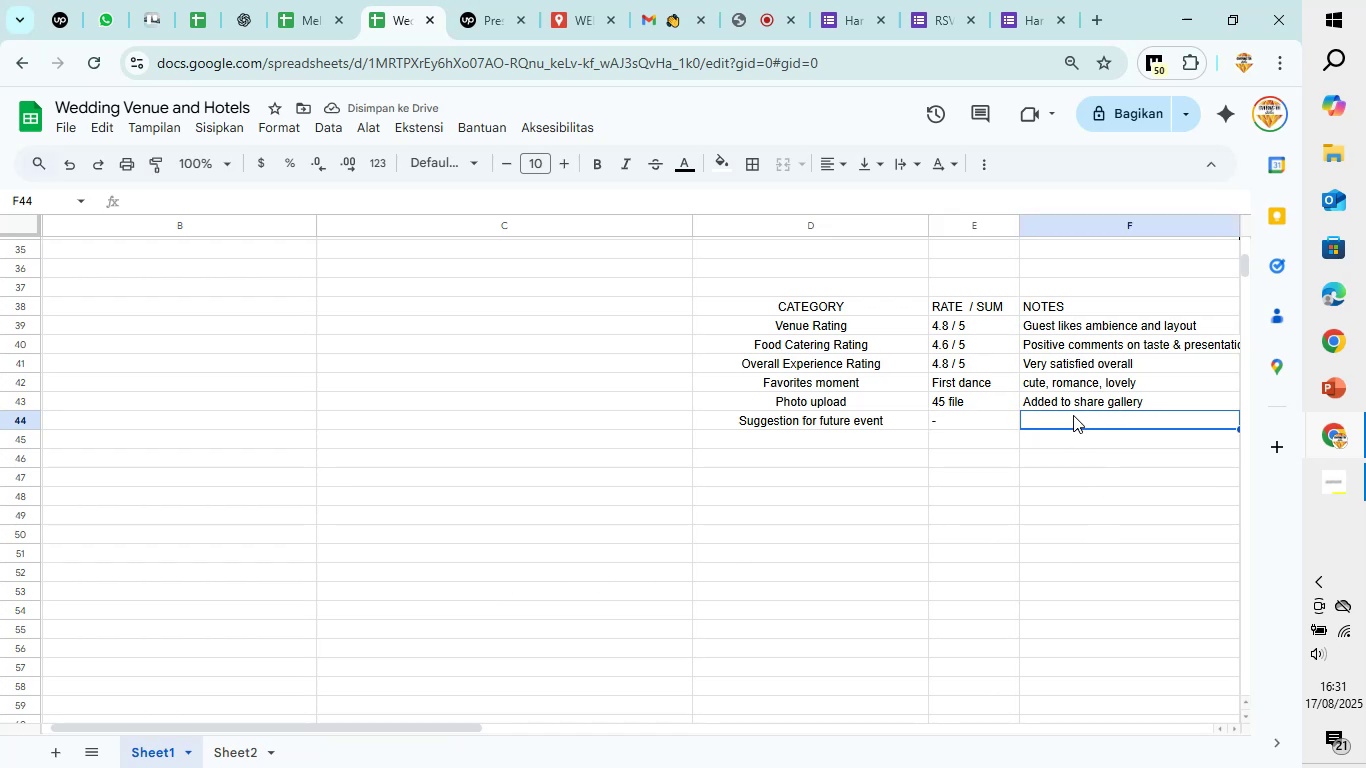 
wait(8.25)
 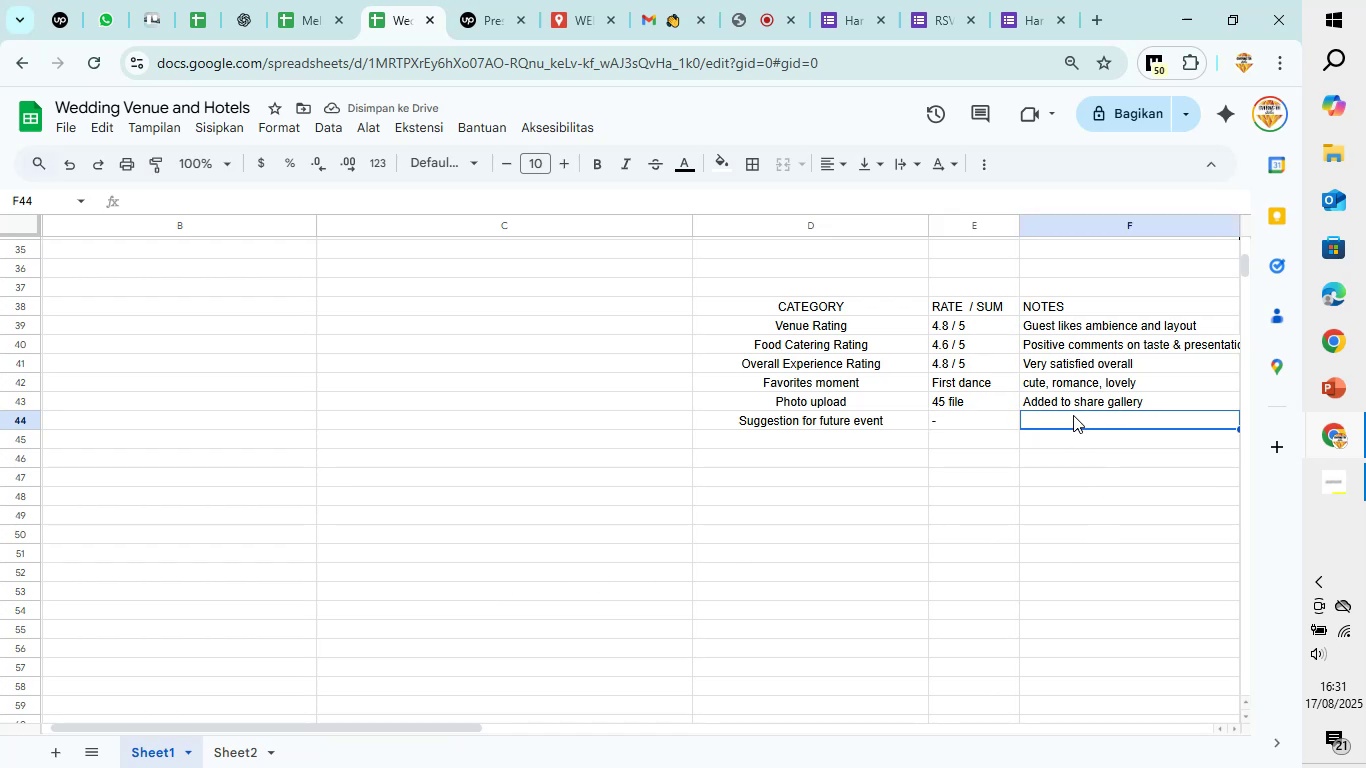 
left_click([929, 419])
 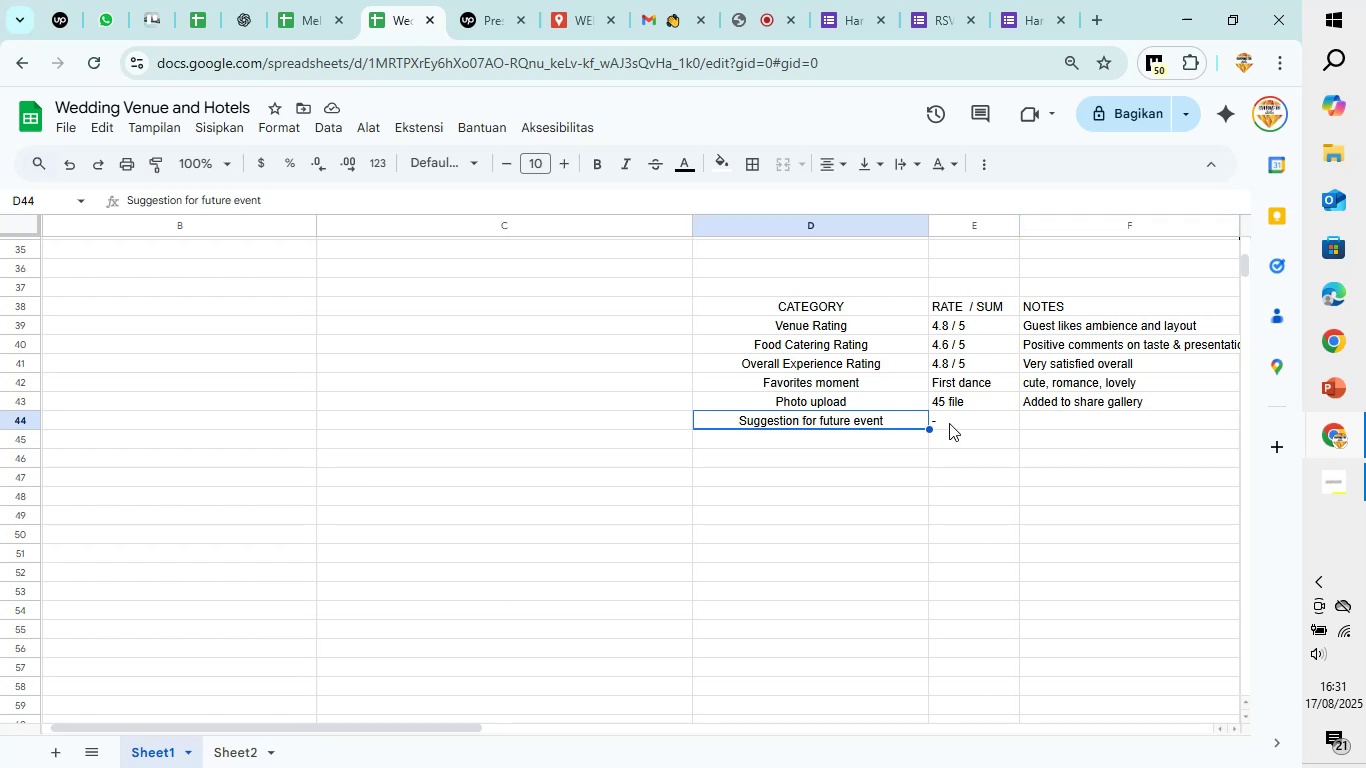 
left_click([949, 423])
 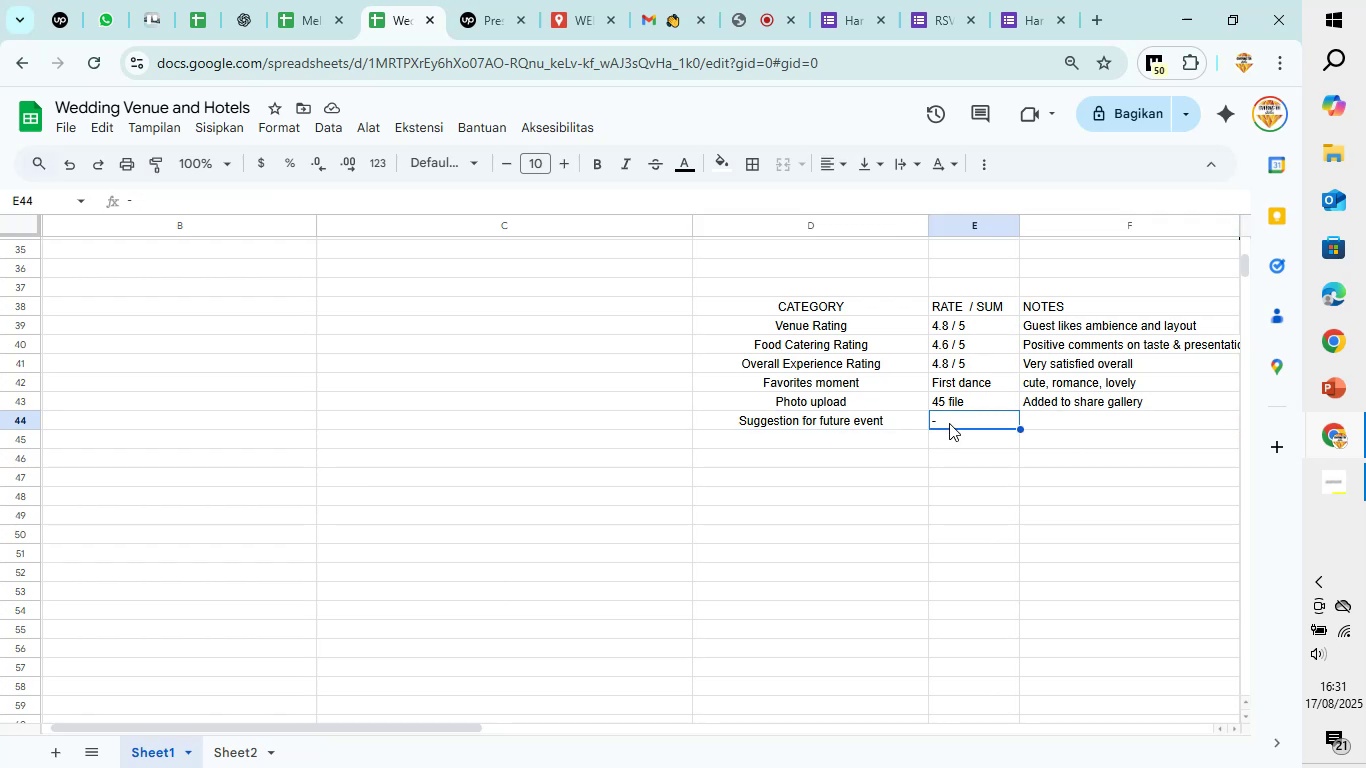 
type(any in feedback)
 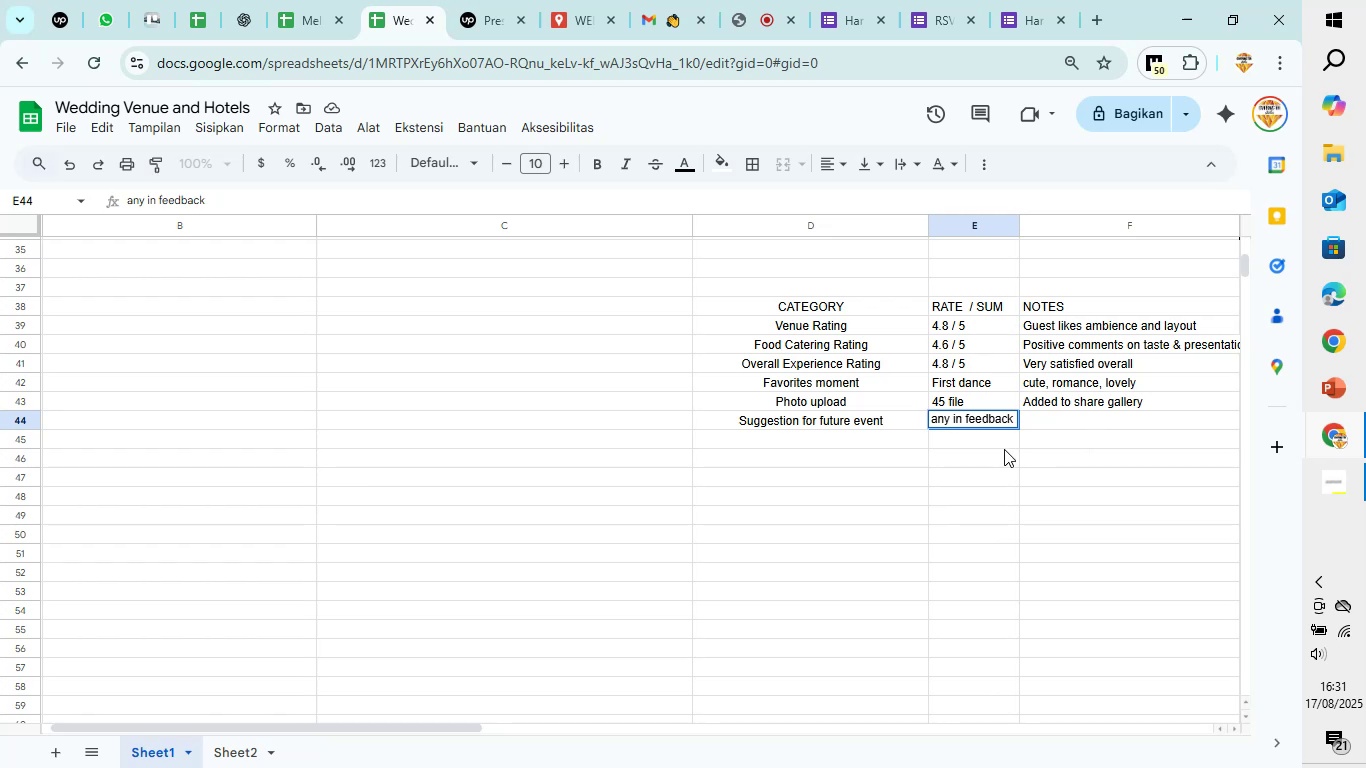 
left_click([1047, 414])
 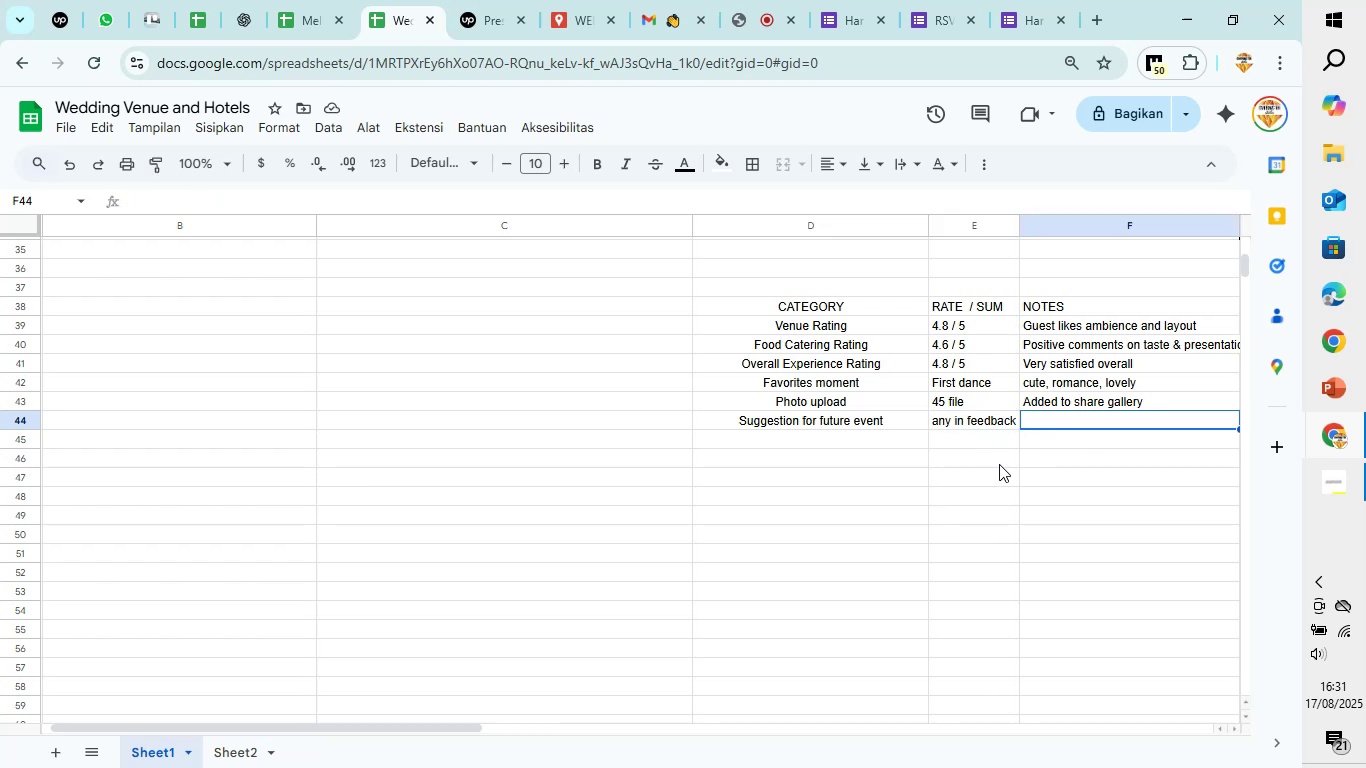 
wait(7.62)
 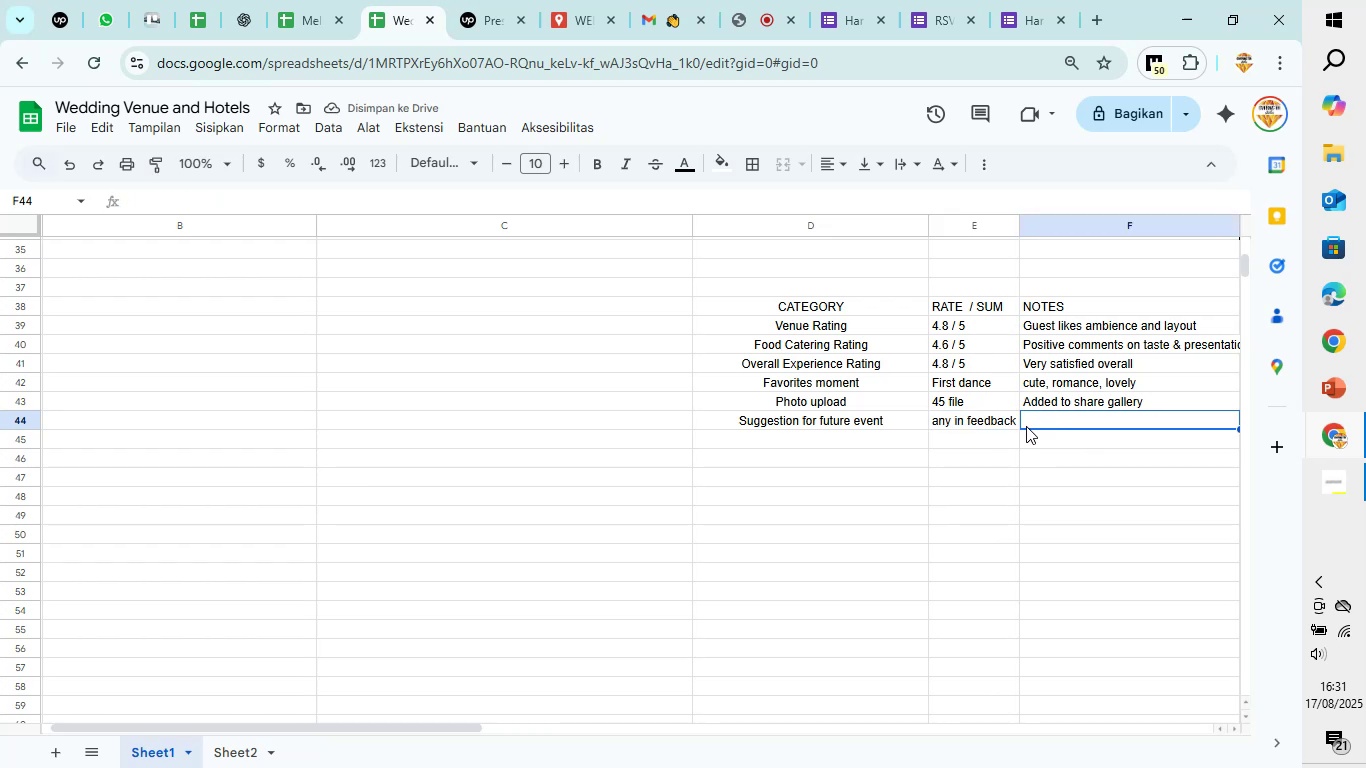 
type(Useful for next event)
 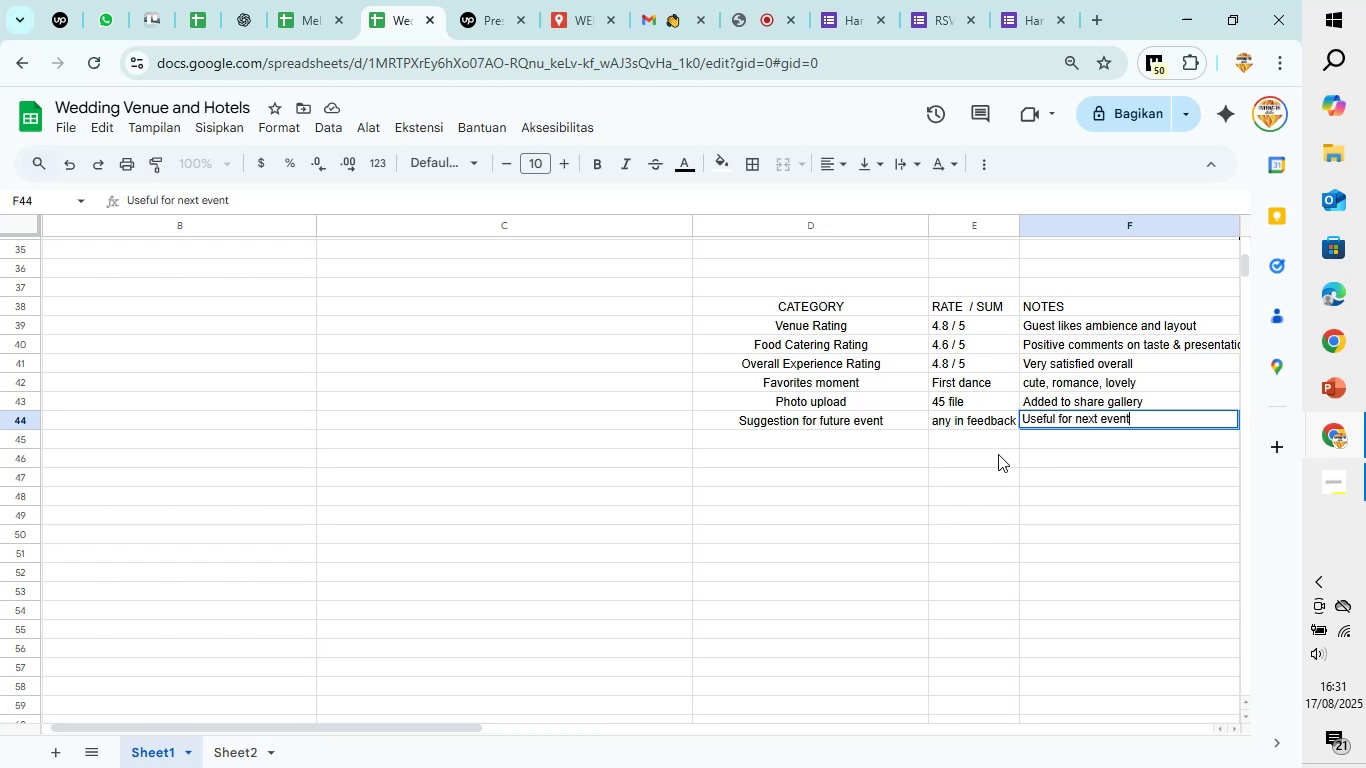 
left_click([982, 440])
 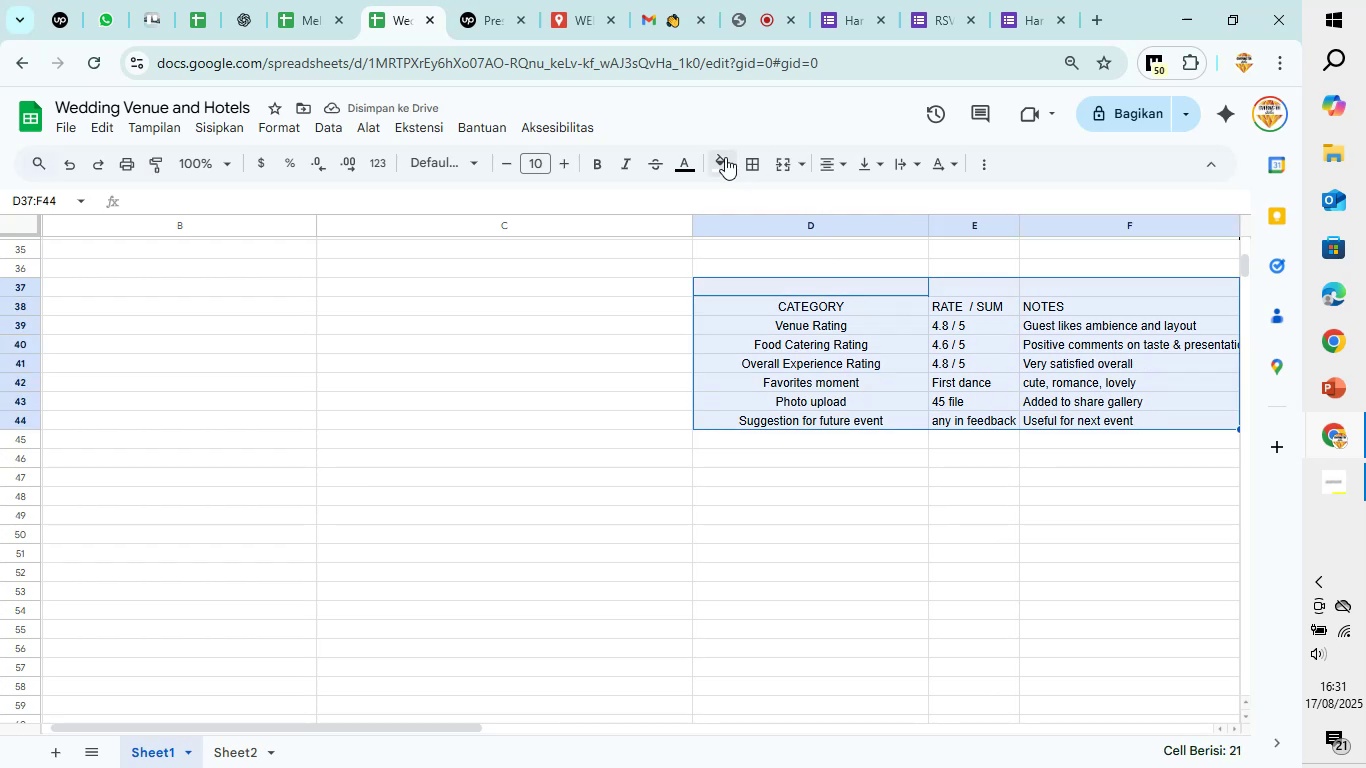 
wait(5.89)
 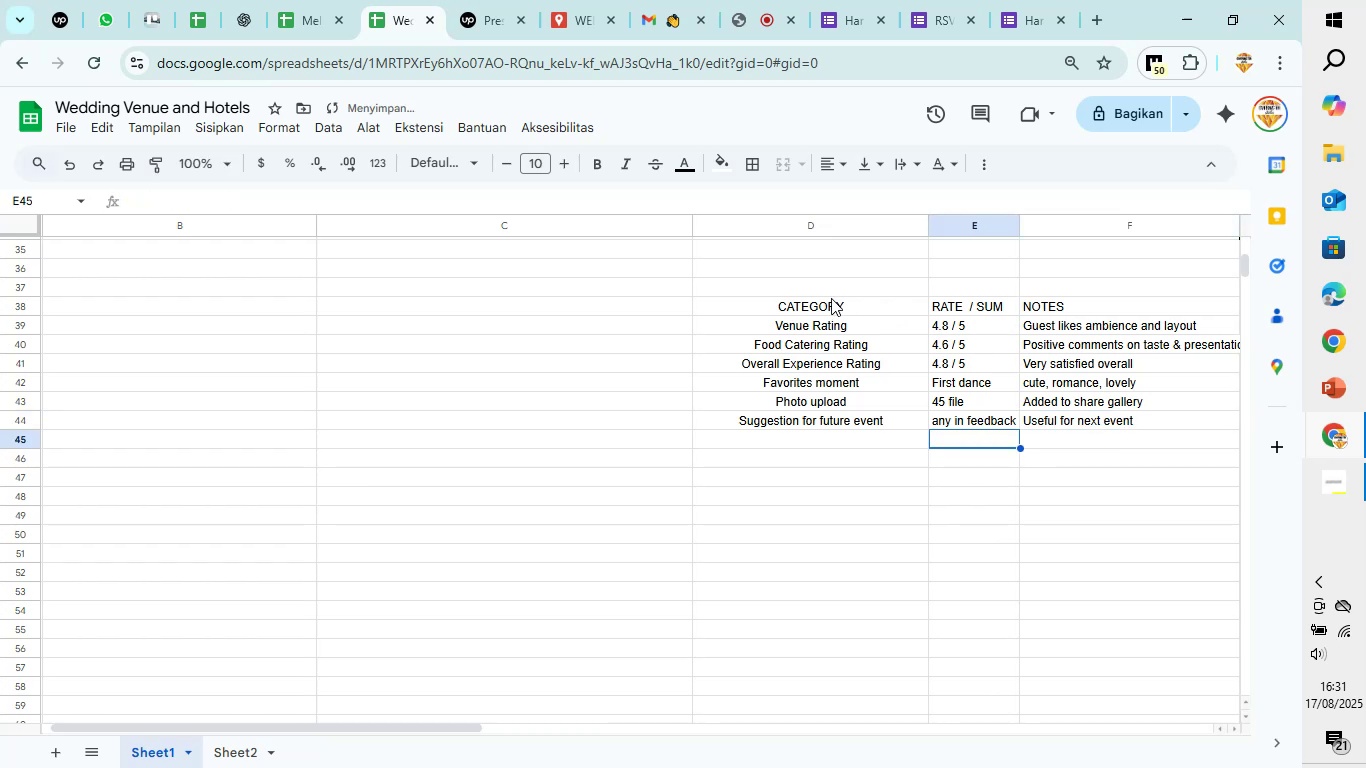 
left_click([758, 163])
 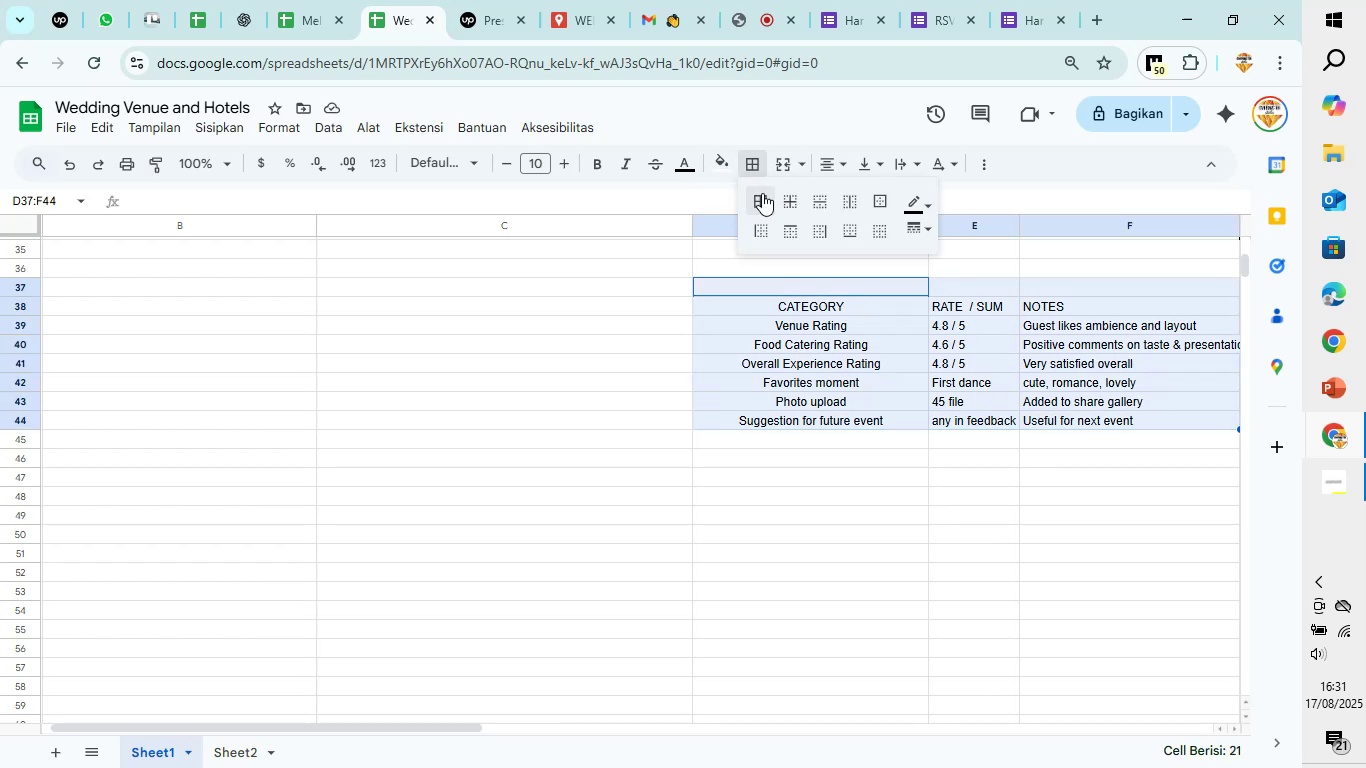 
left_click([762, 193])
 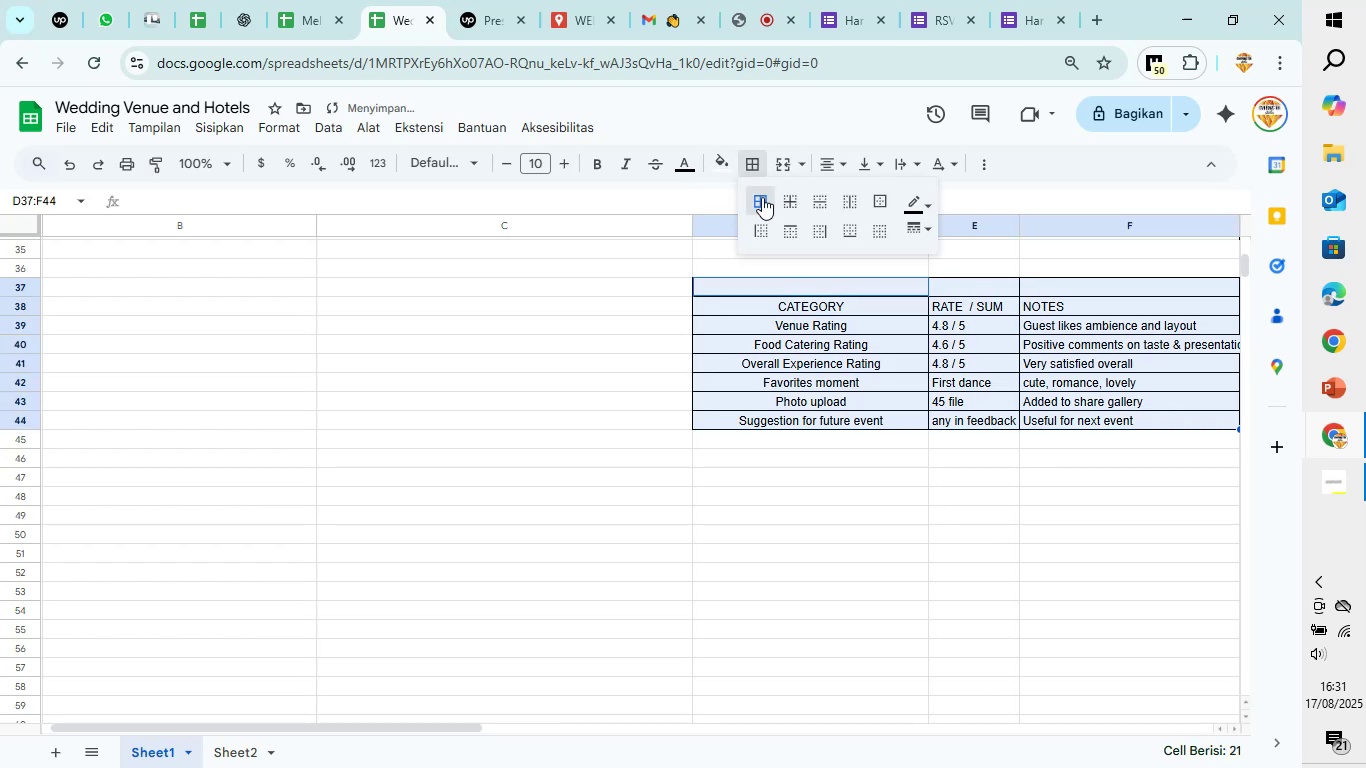 
left_click([775, 459])
 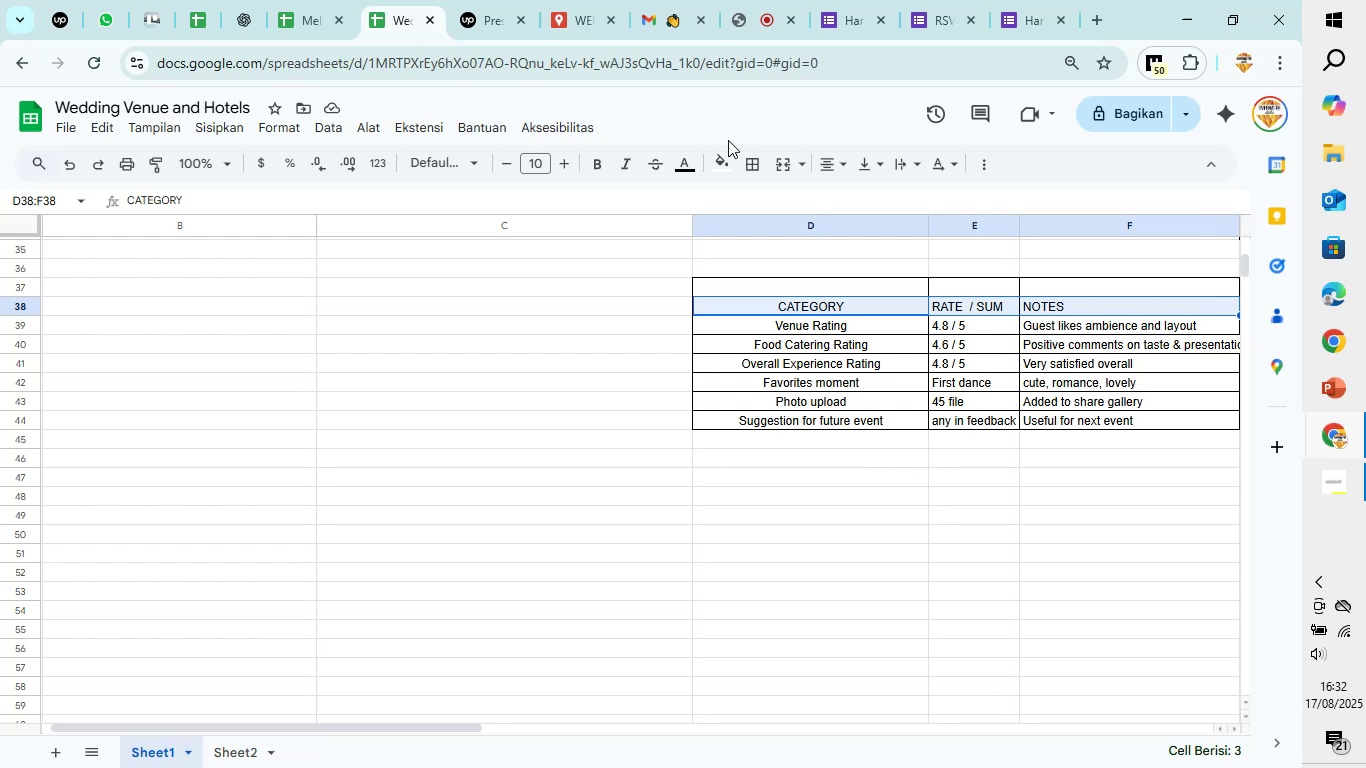 
left_click([724, 151])
 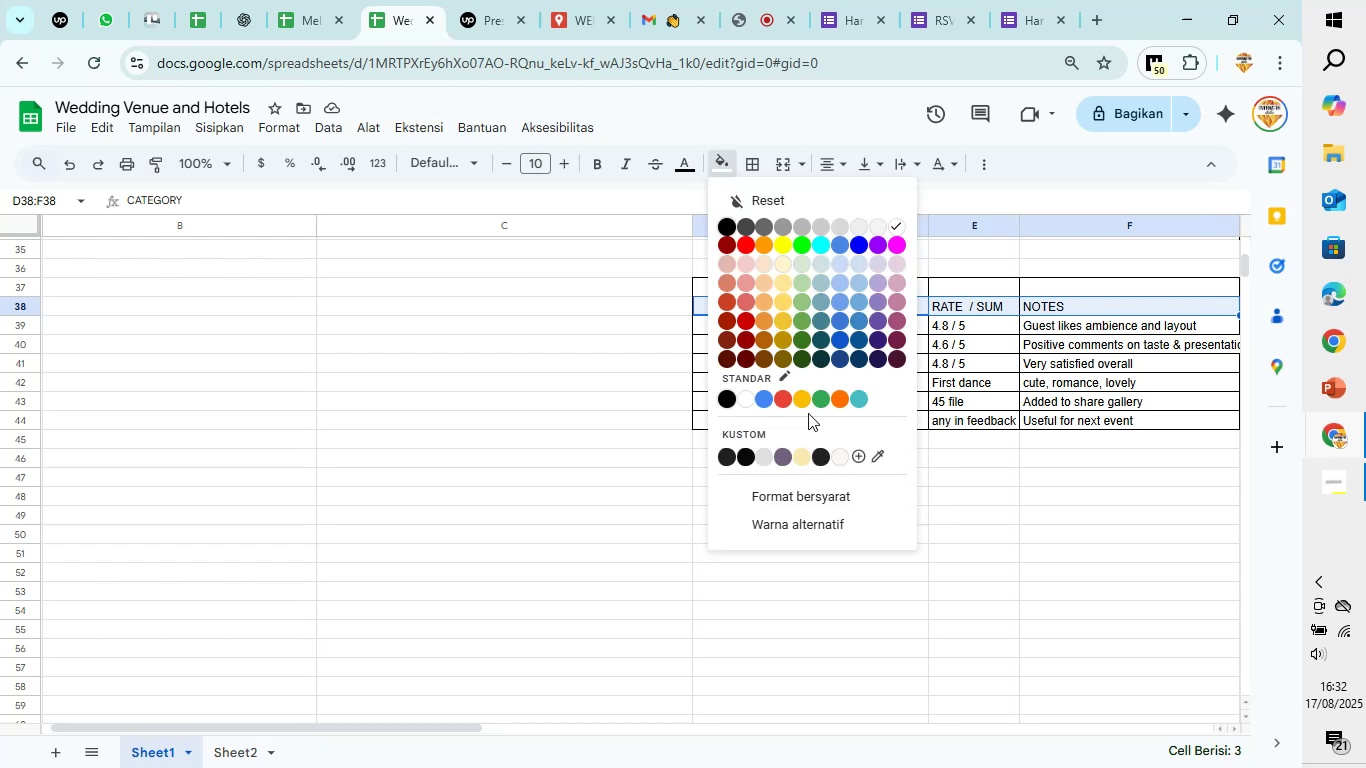 
left_click([836, 455])
 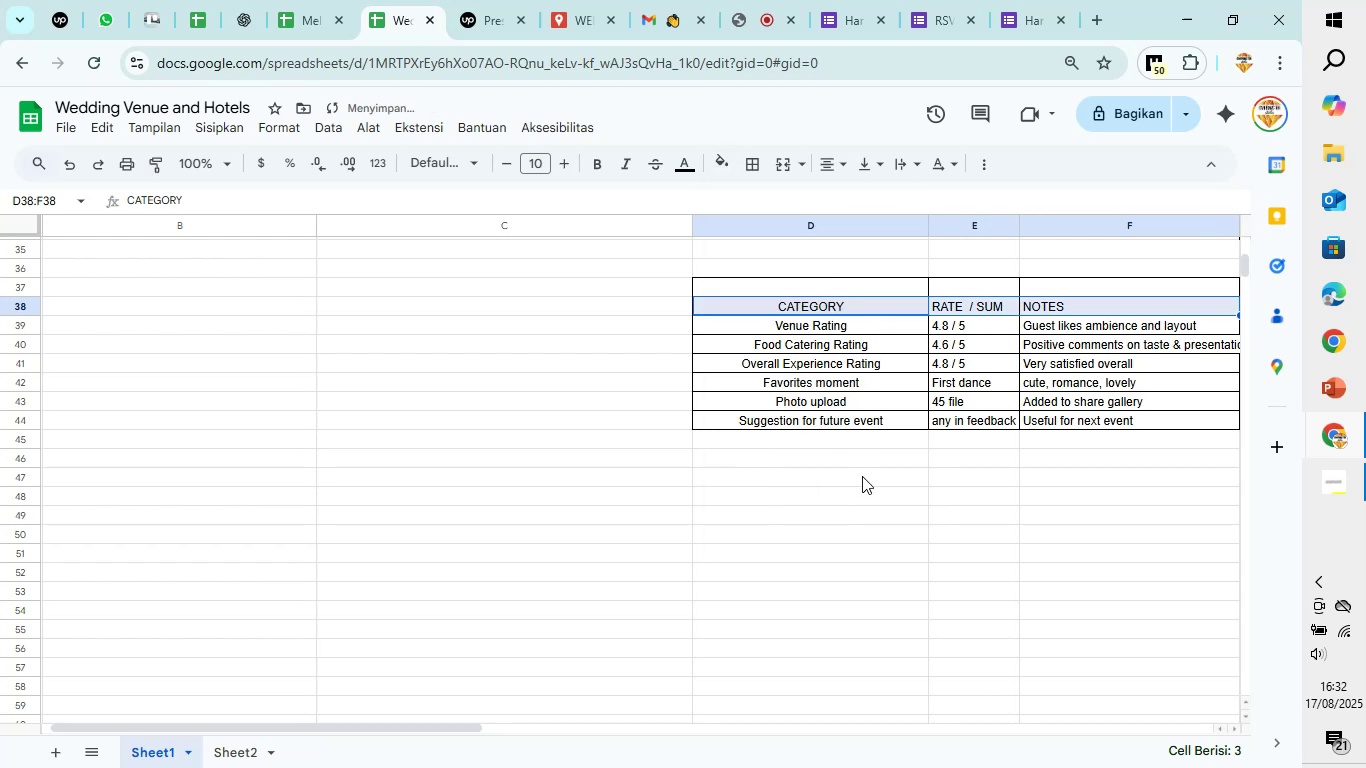 
left_click([862, 476])
 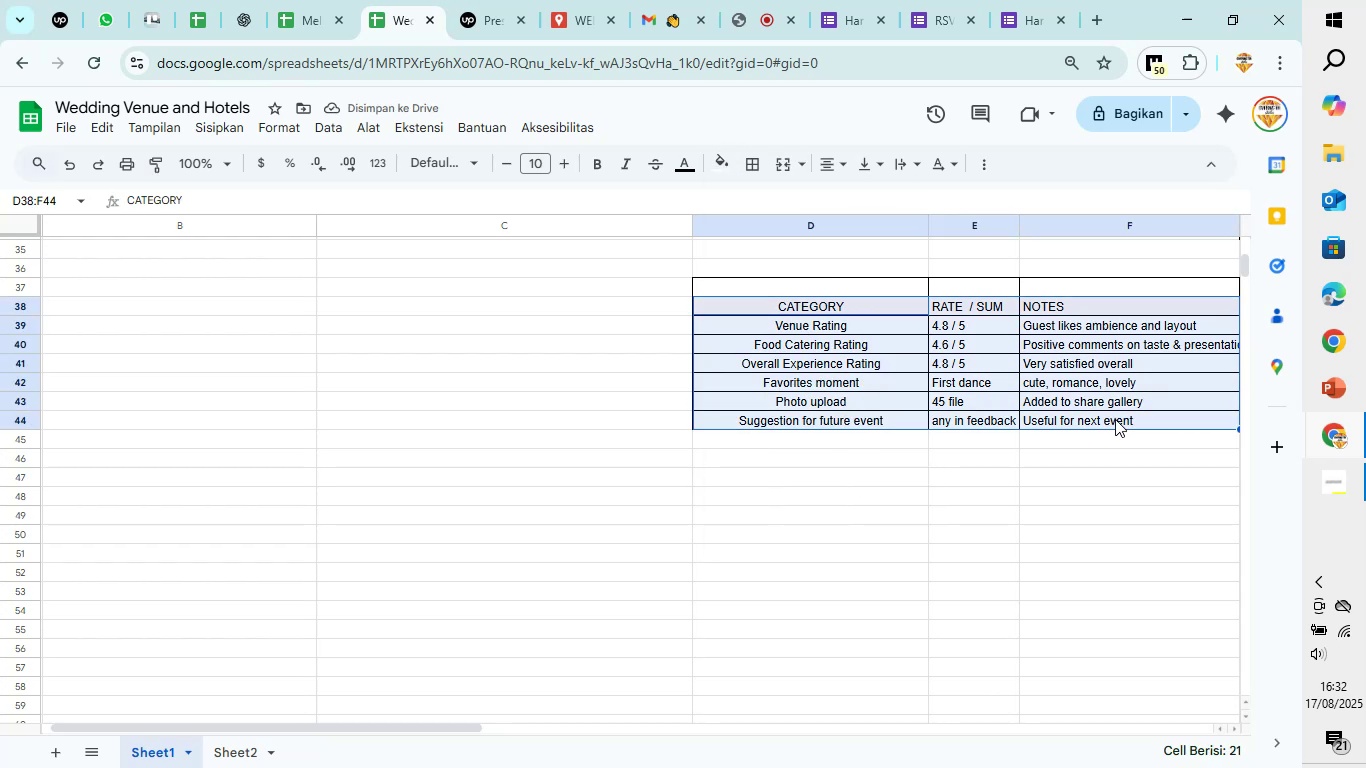 
wait(5.49)
 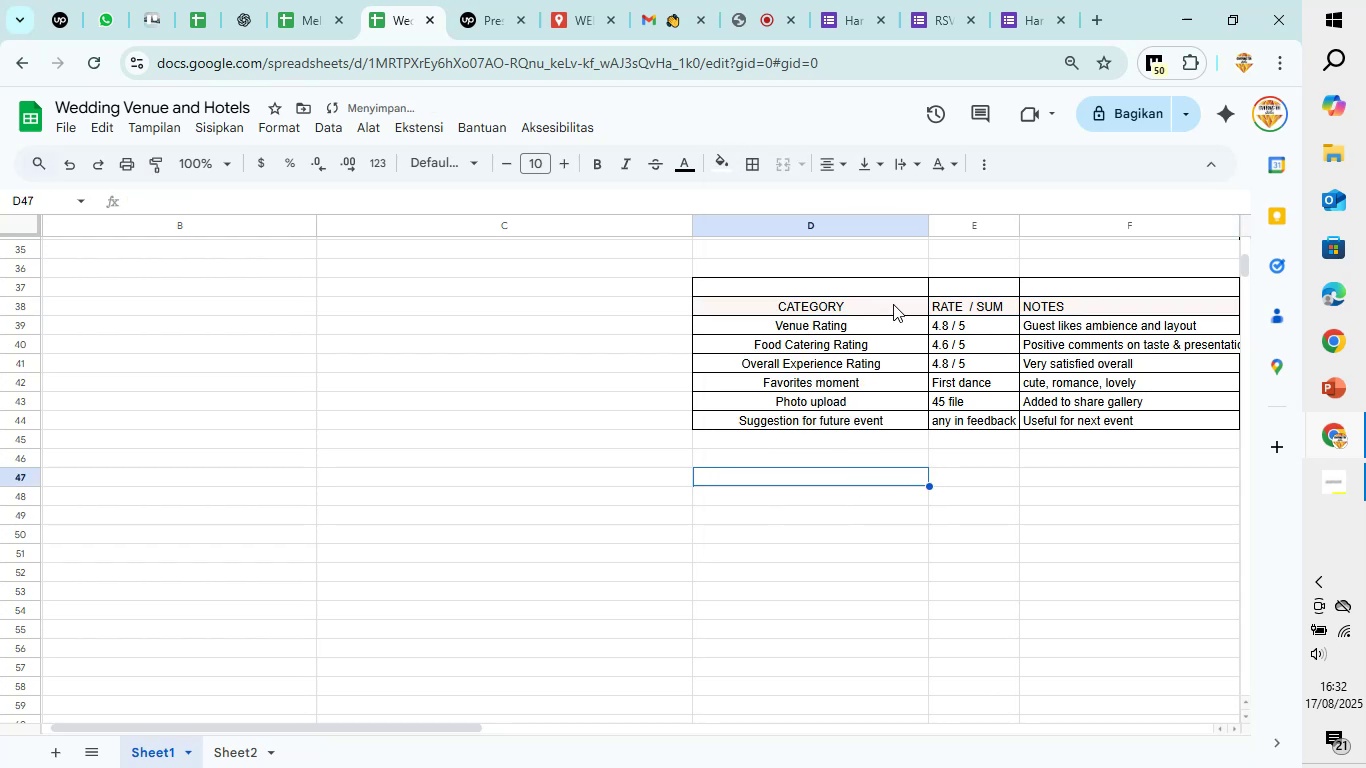 
key(Control+C)
 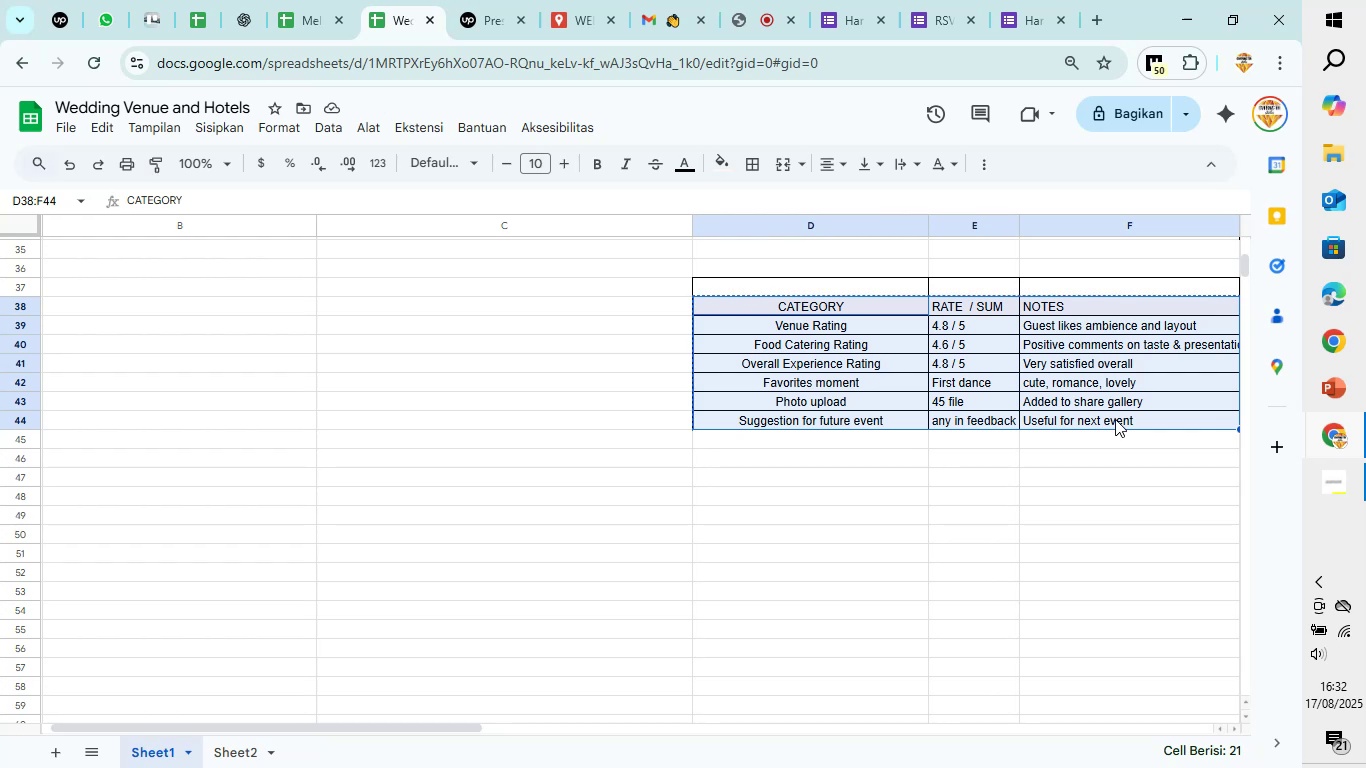 
key(Control+C)
 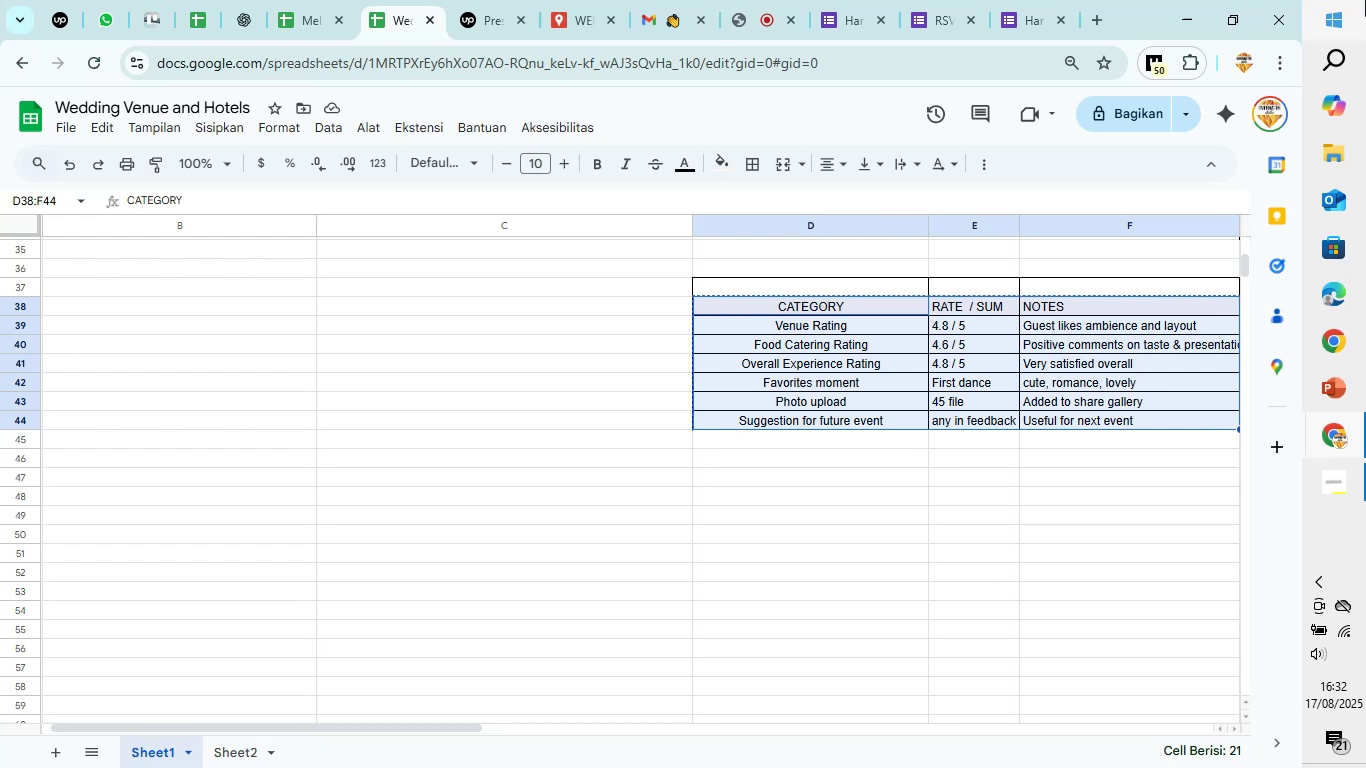 
left_click([1365, 0])
 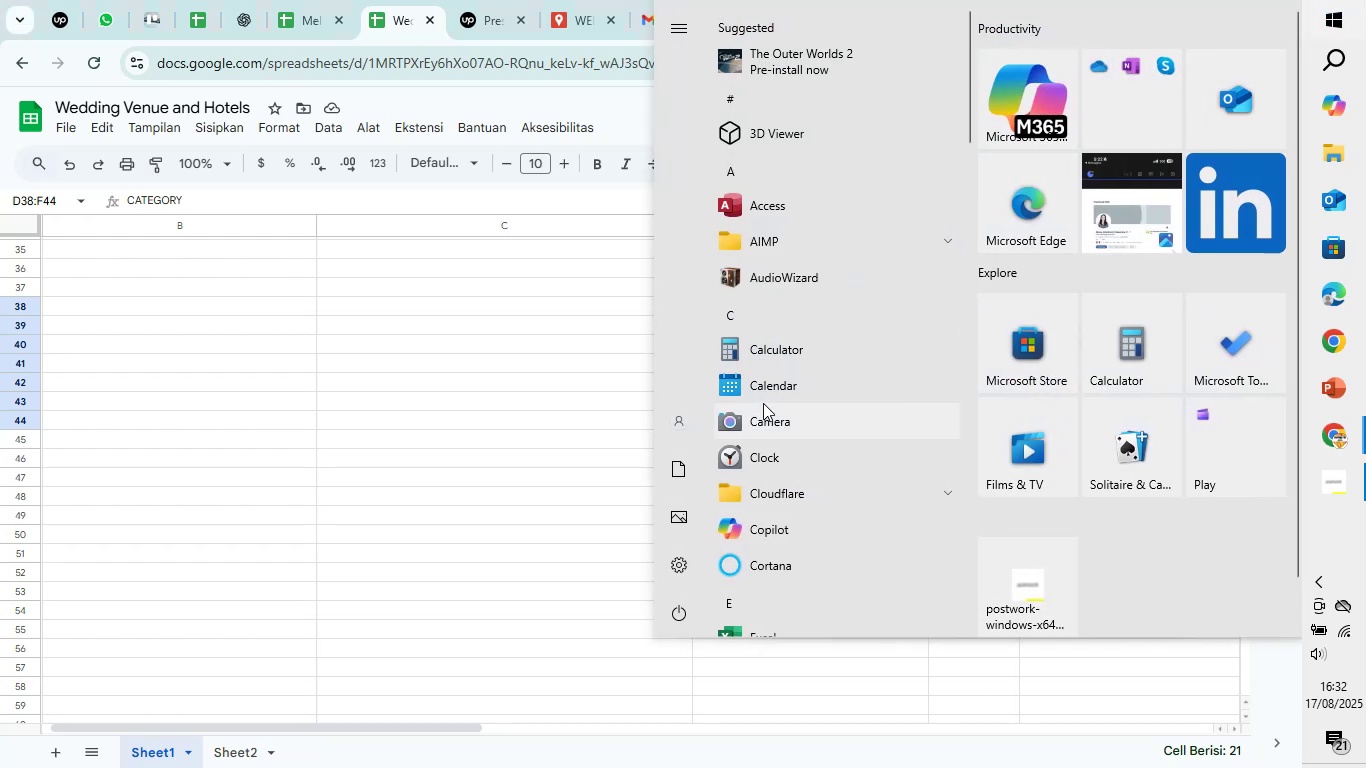 
scroll: coordinate [840, 416], scroll_direction: down, amount: 23.0
 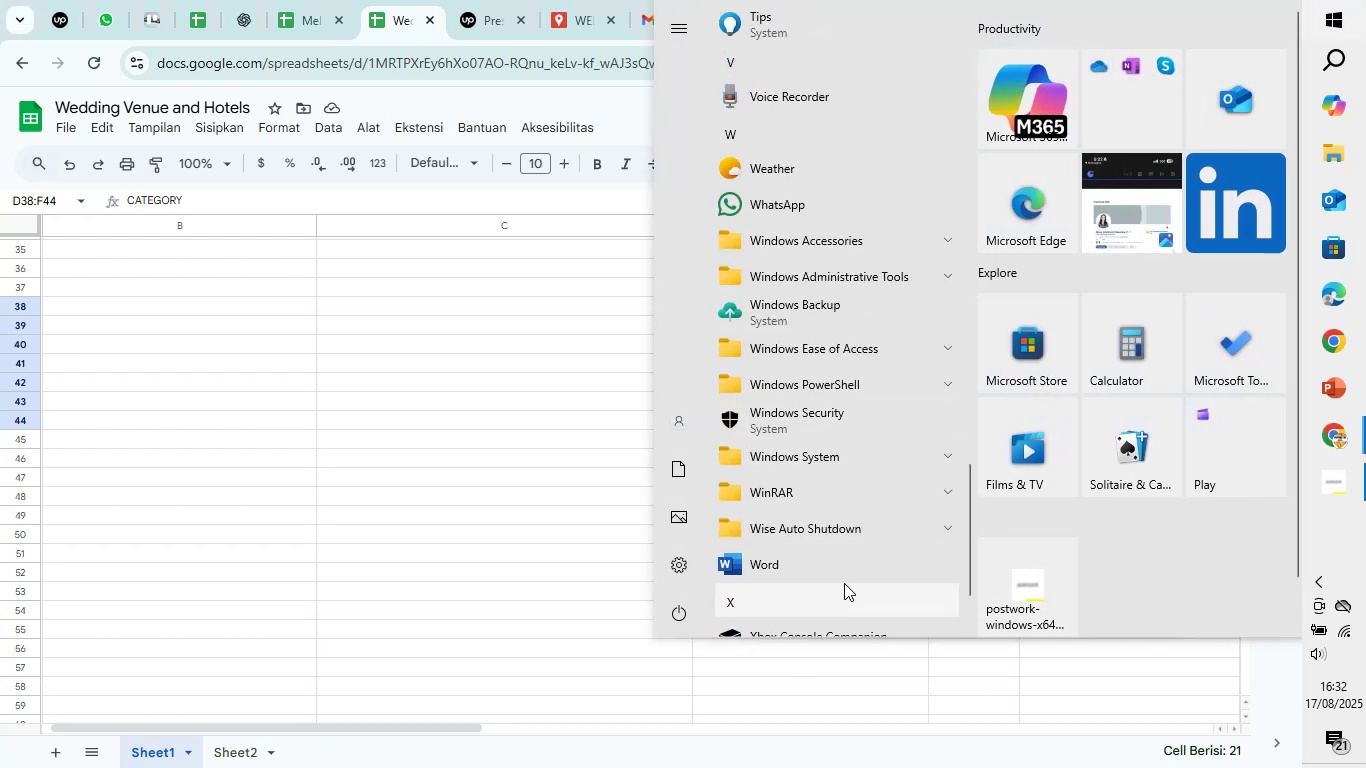 
left_click([852, 567])
 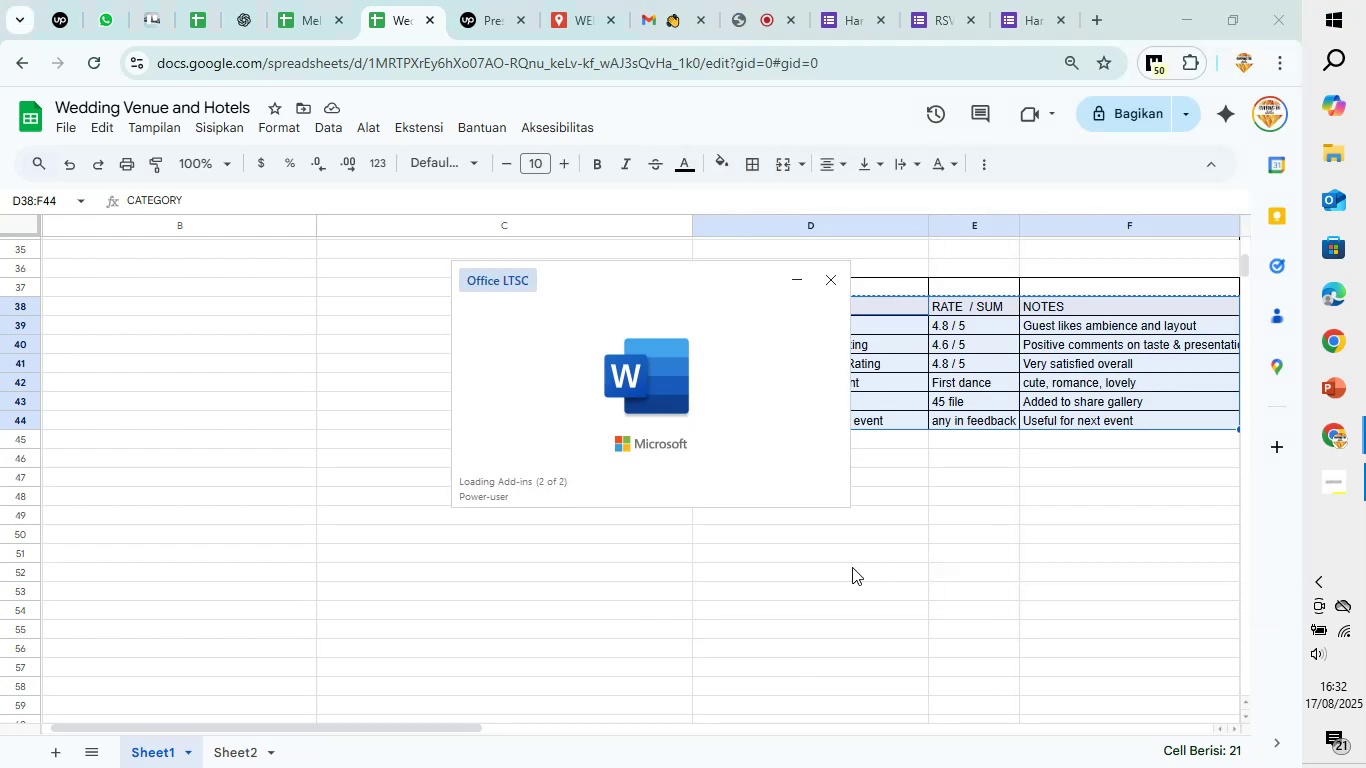 
wait(8.42)
 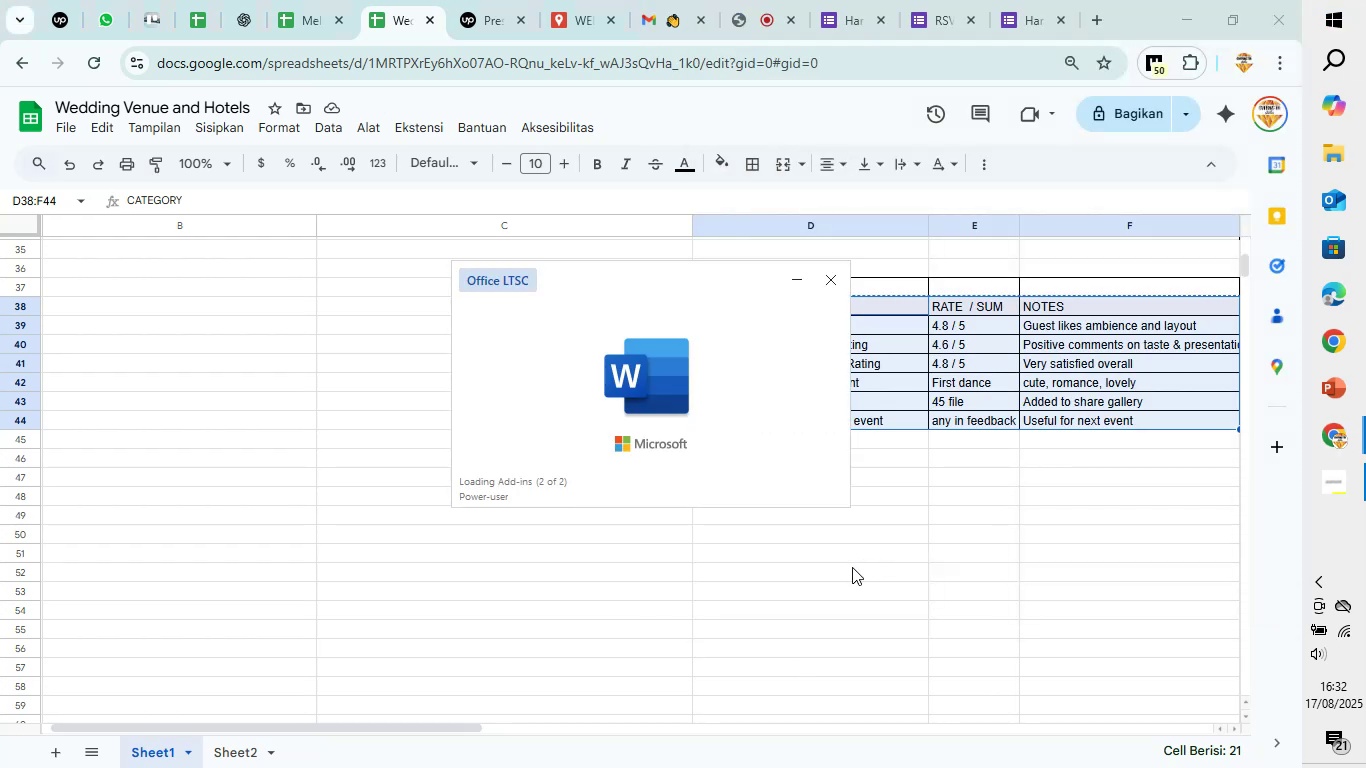 
left_click([728, 463])
 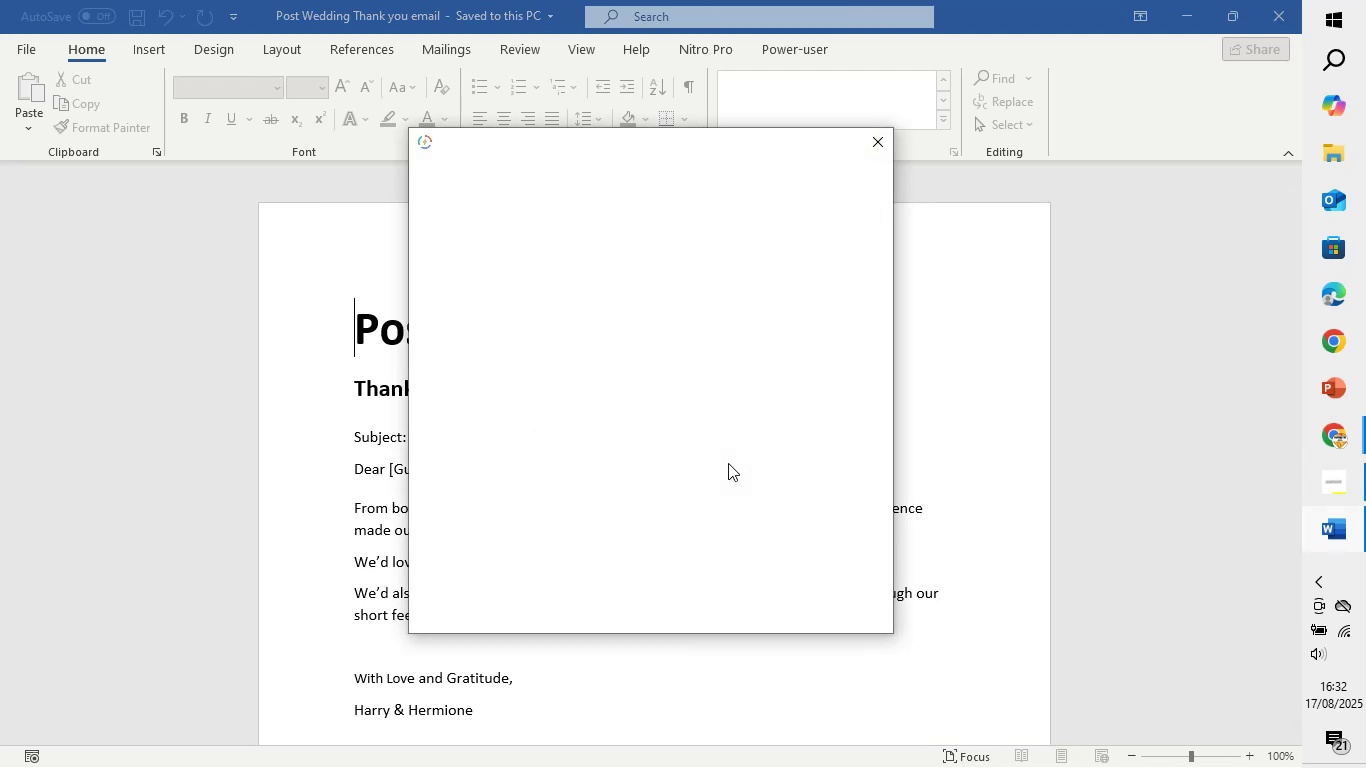 
wait(7.82)
 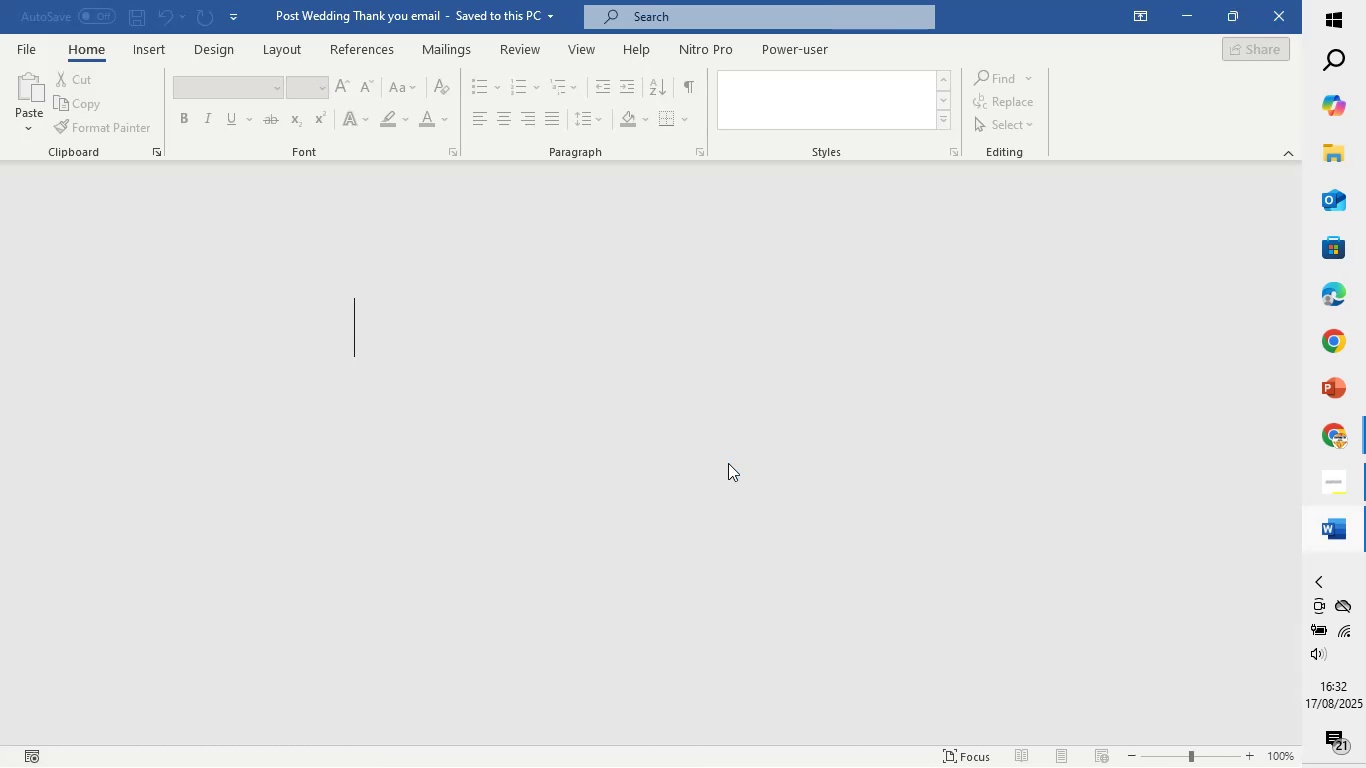 
scroll: coordinate [658, 484], scroll_direction: down, amount: 12.0
 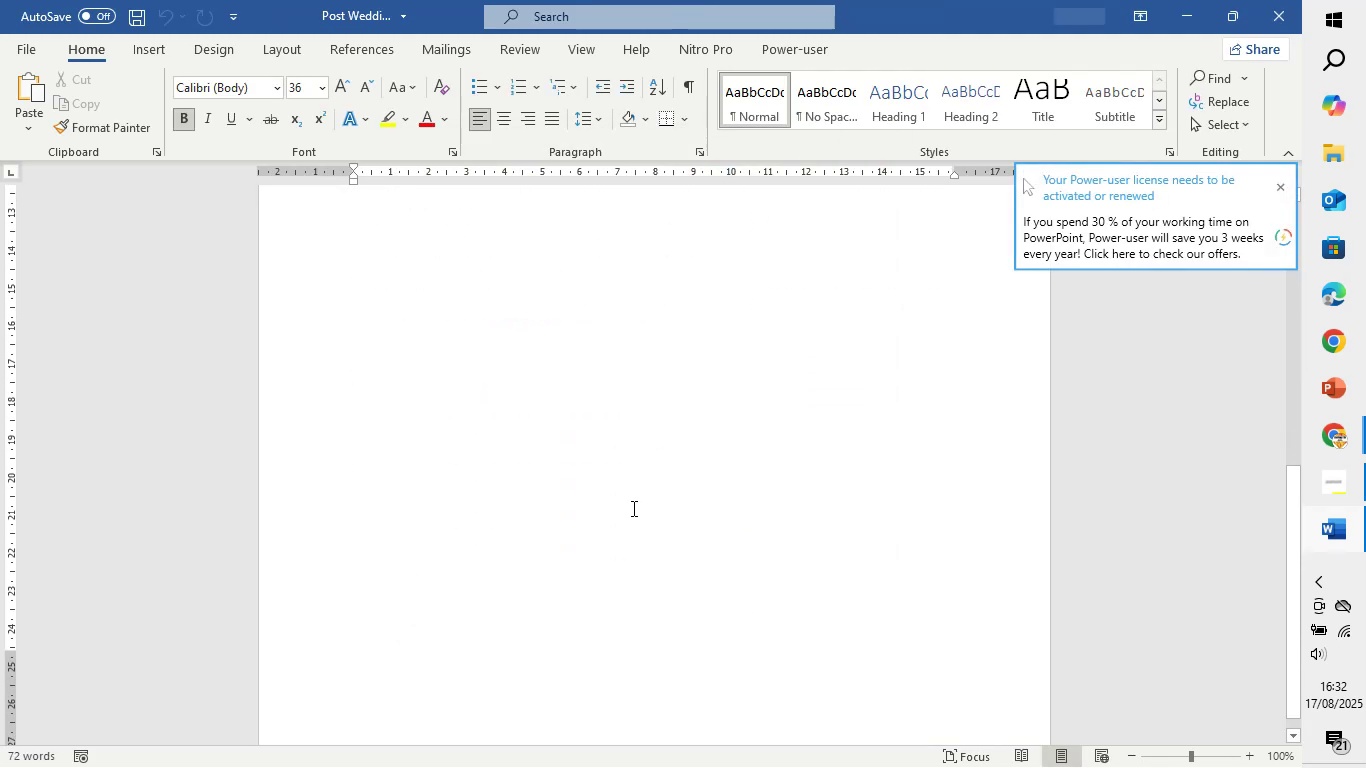 
left_click([632, 508])
 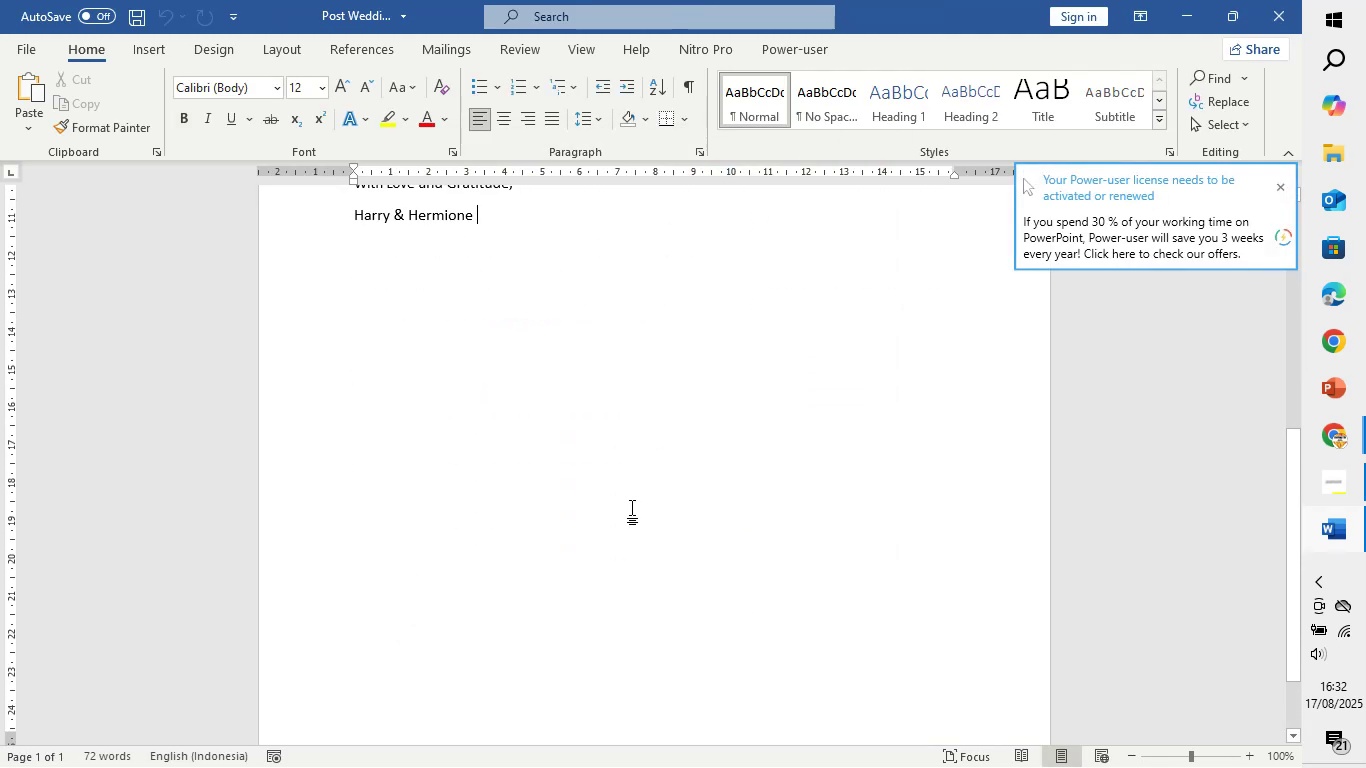 
hold_key(key=Enter, duration=1.12)
 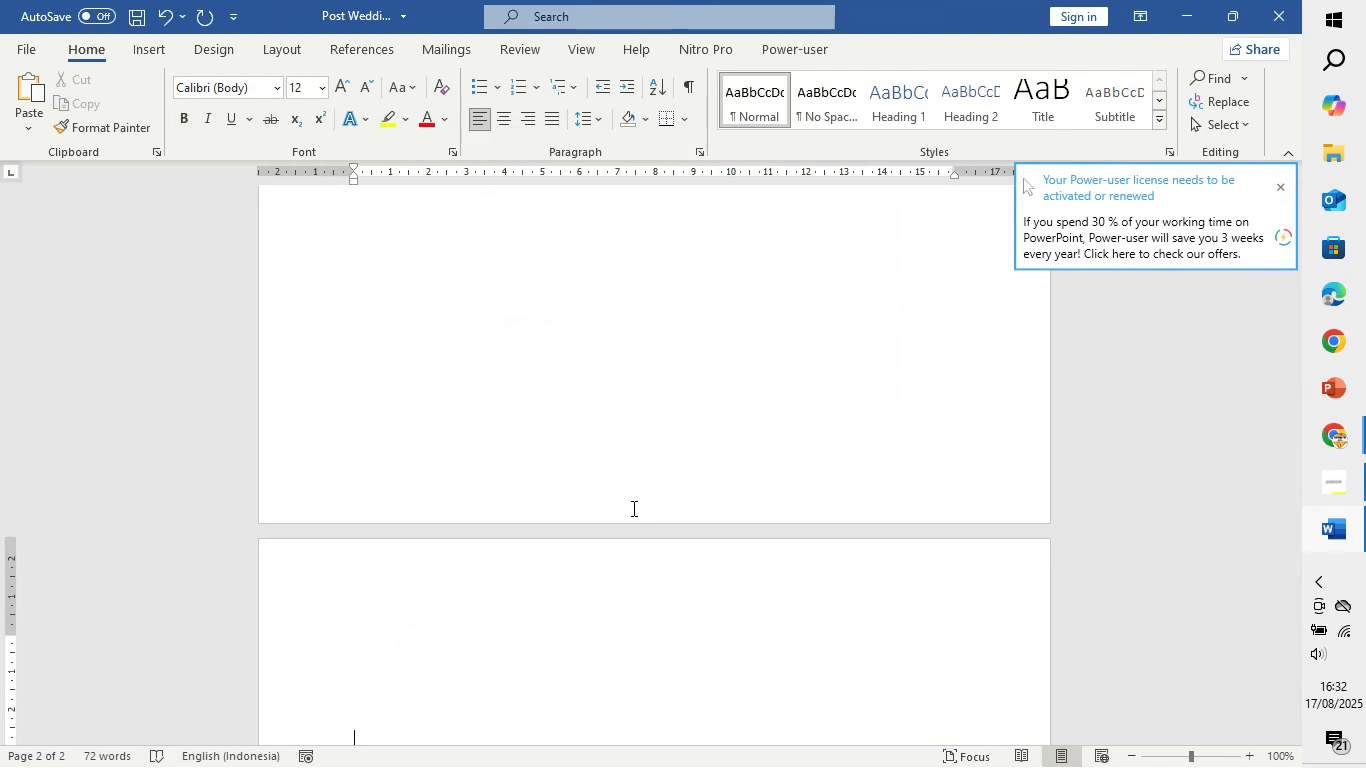 
type(Data )
 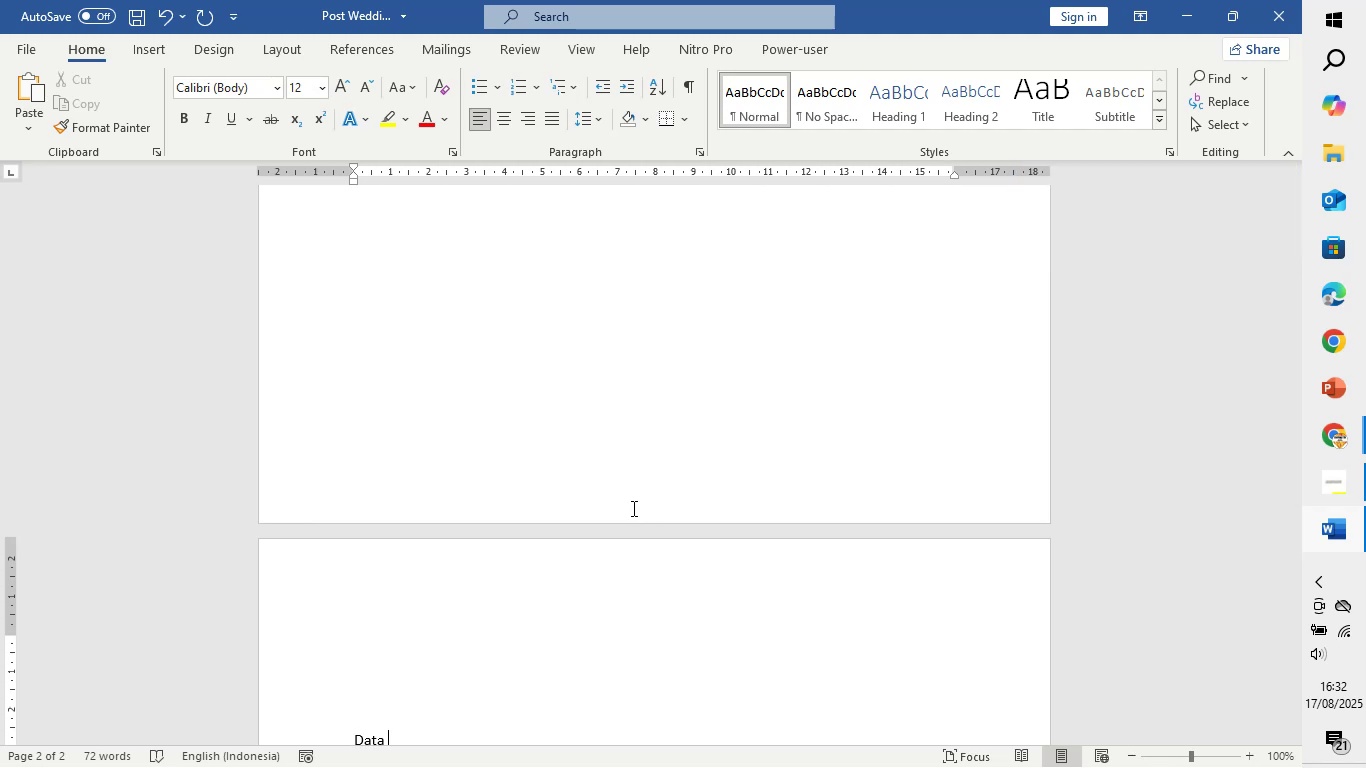 
hold_key(key=ShiftLeft, duration=0.34)
 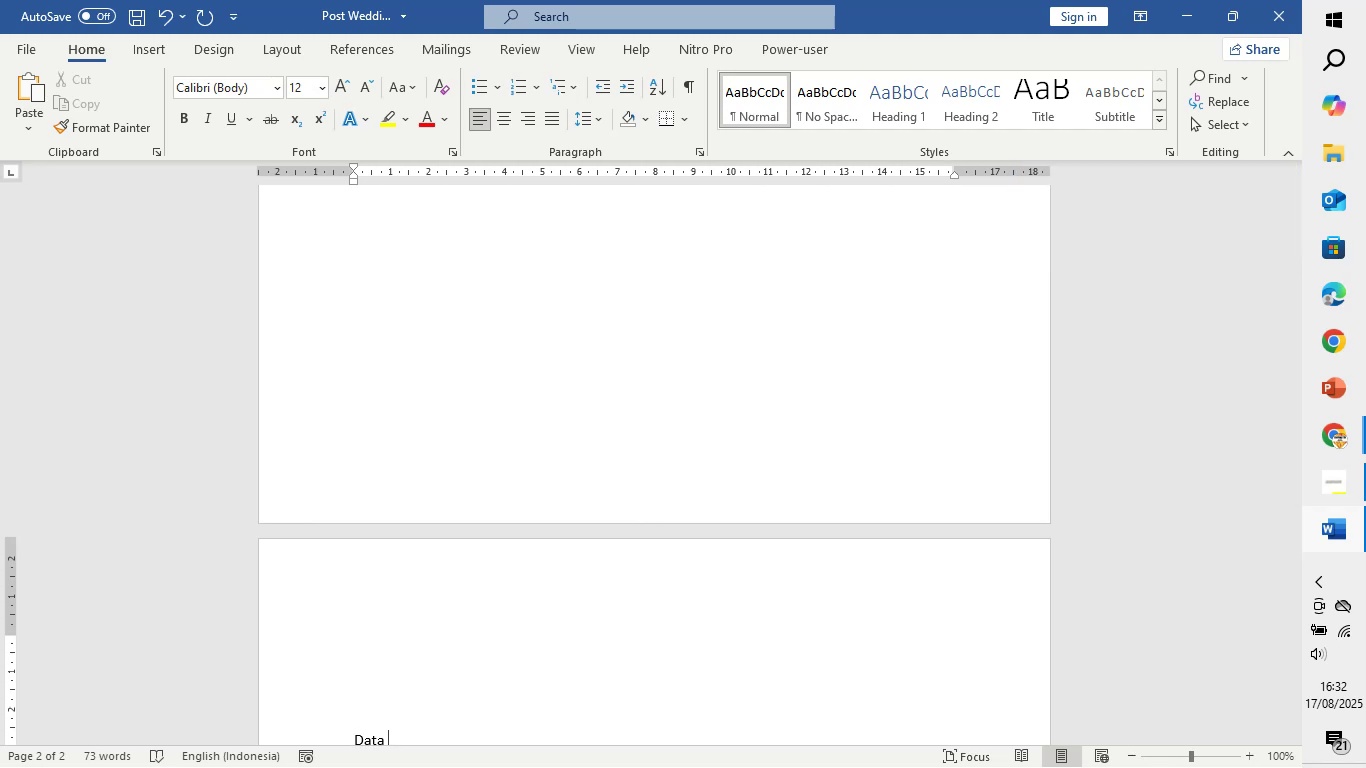 
hold_key(key=S, duration=0.32)
 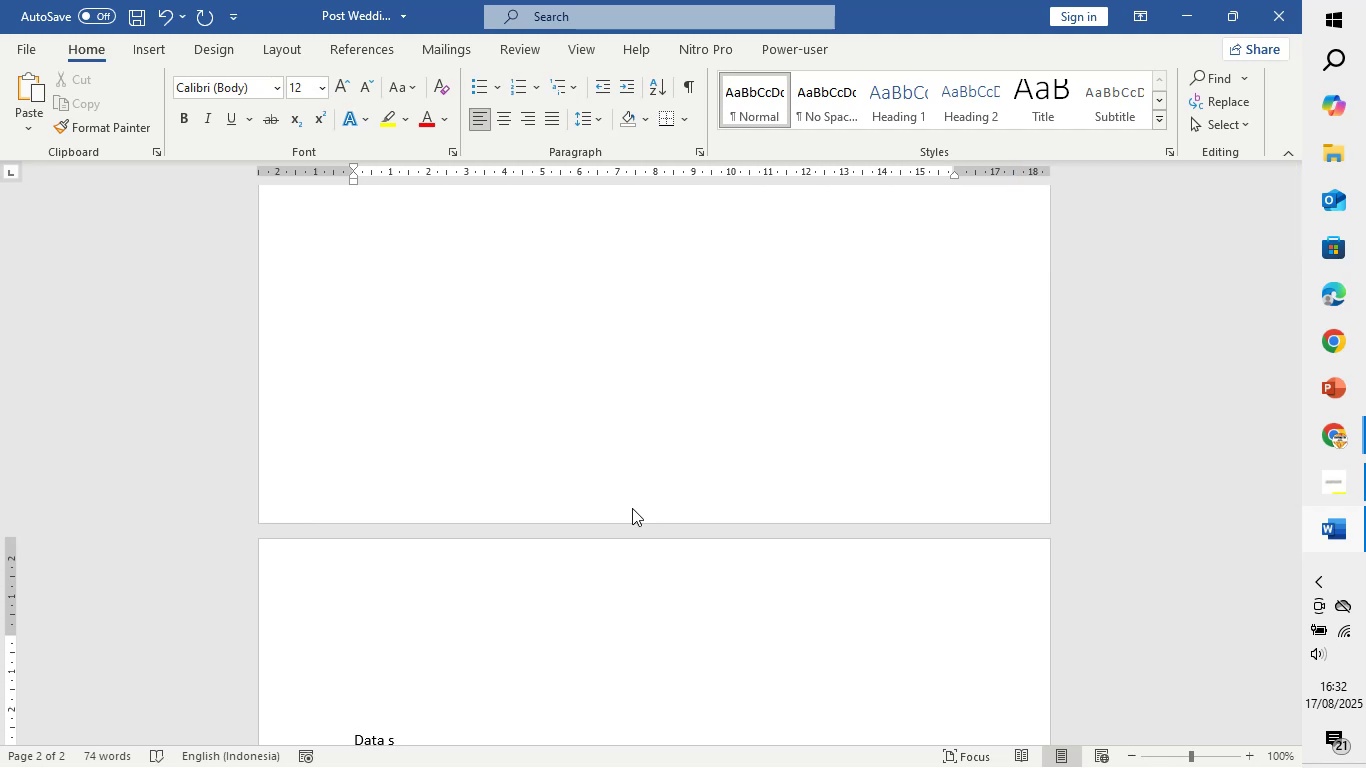 
key(Backspace)
type(Summary report)
 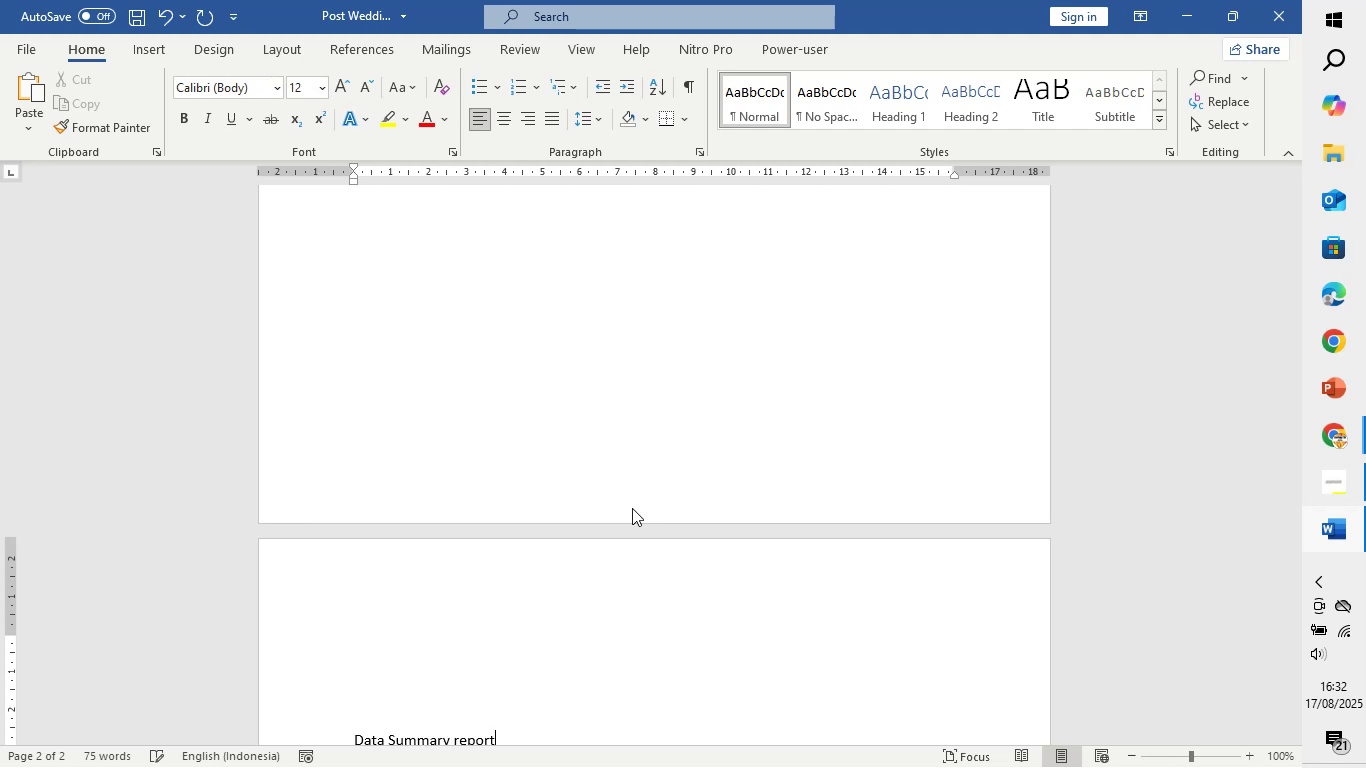 
key(Enter)
 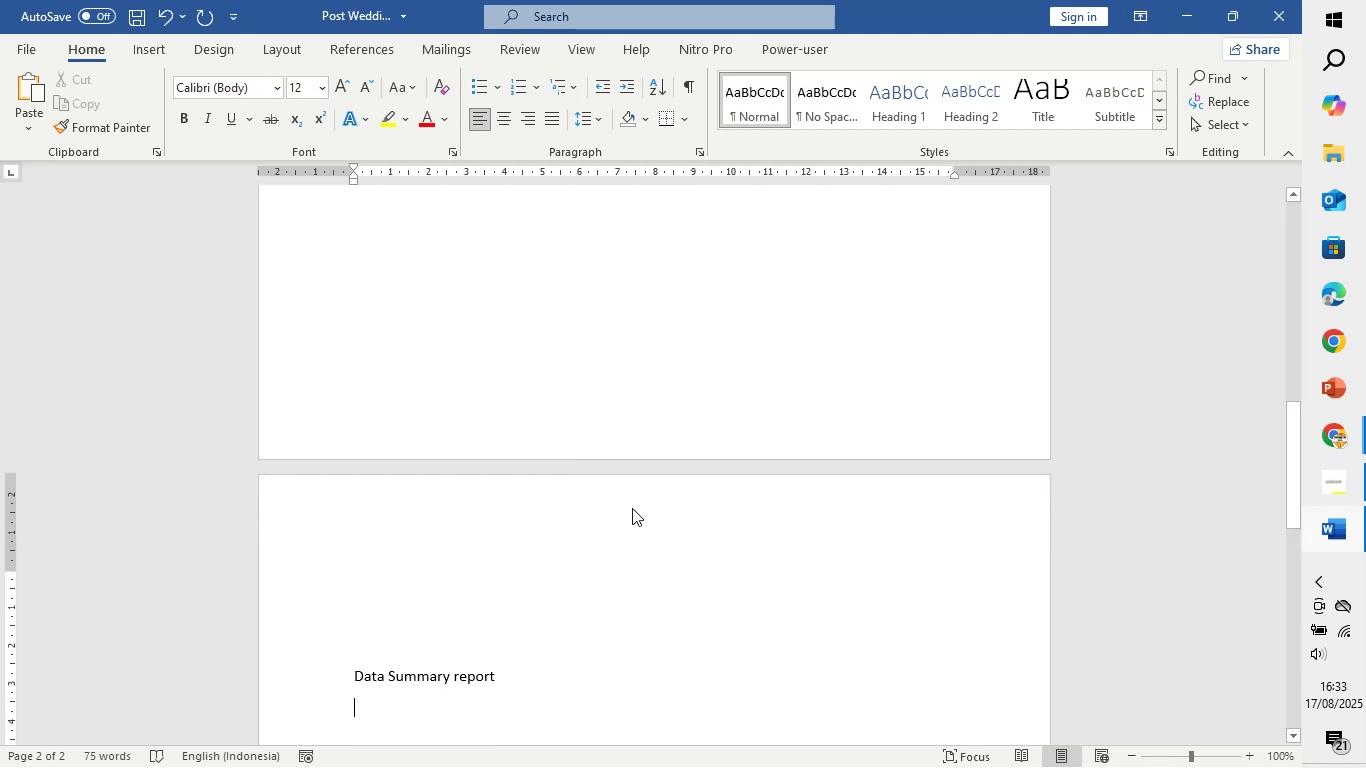 
key(Control+V)
 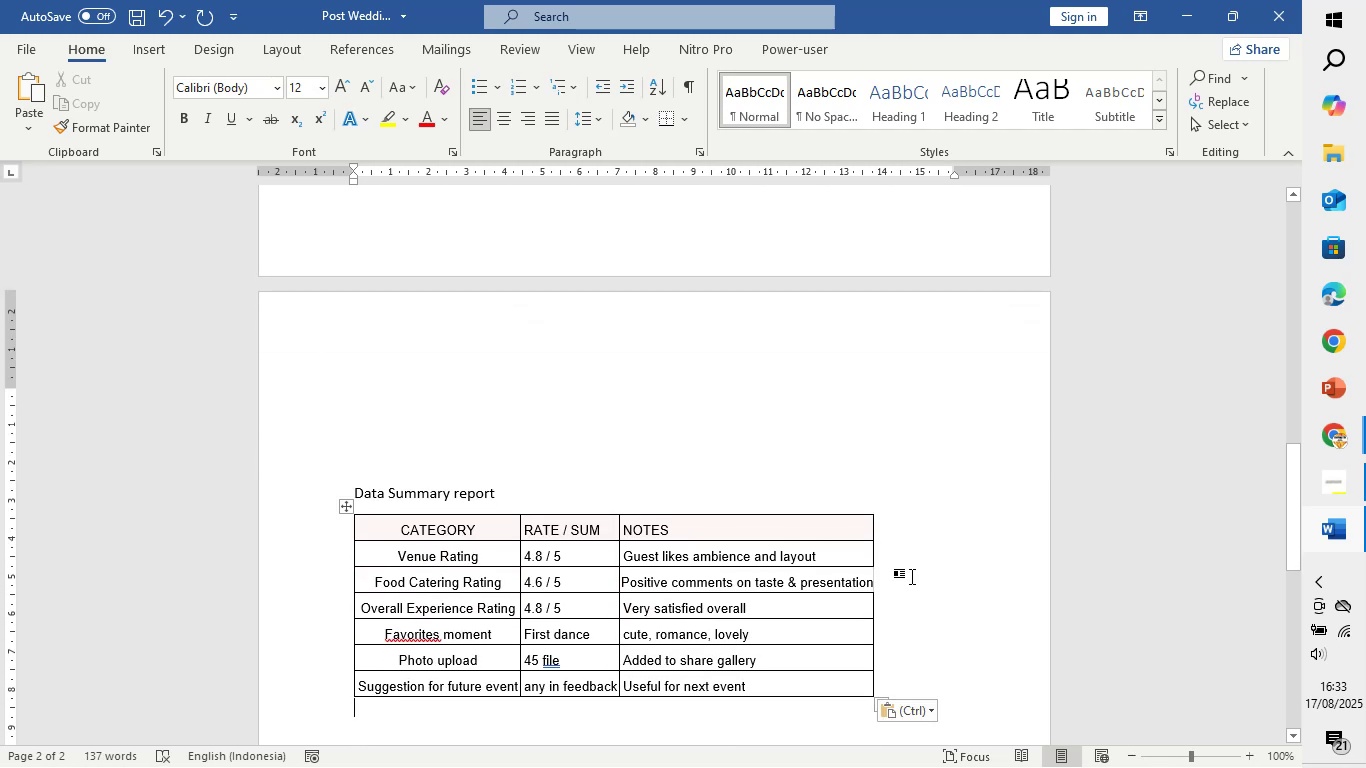 
left_click([868, 541])
 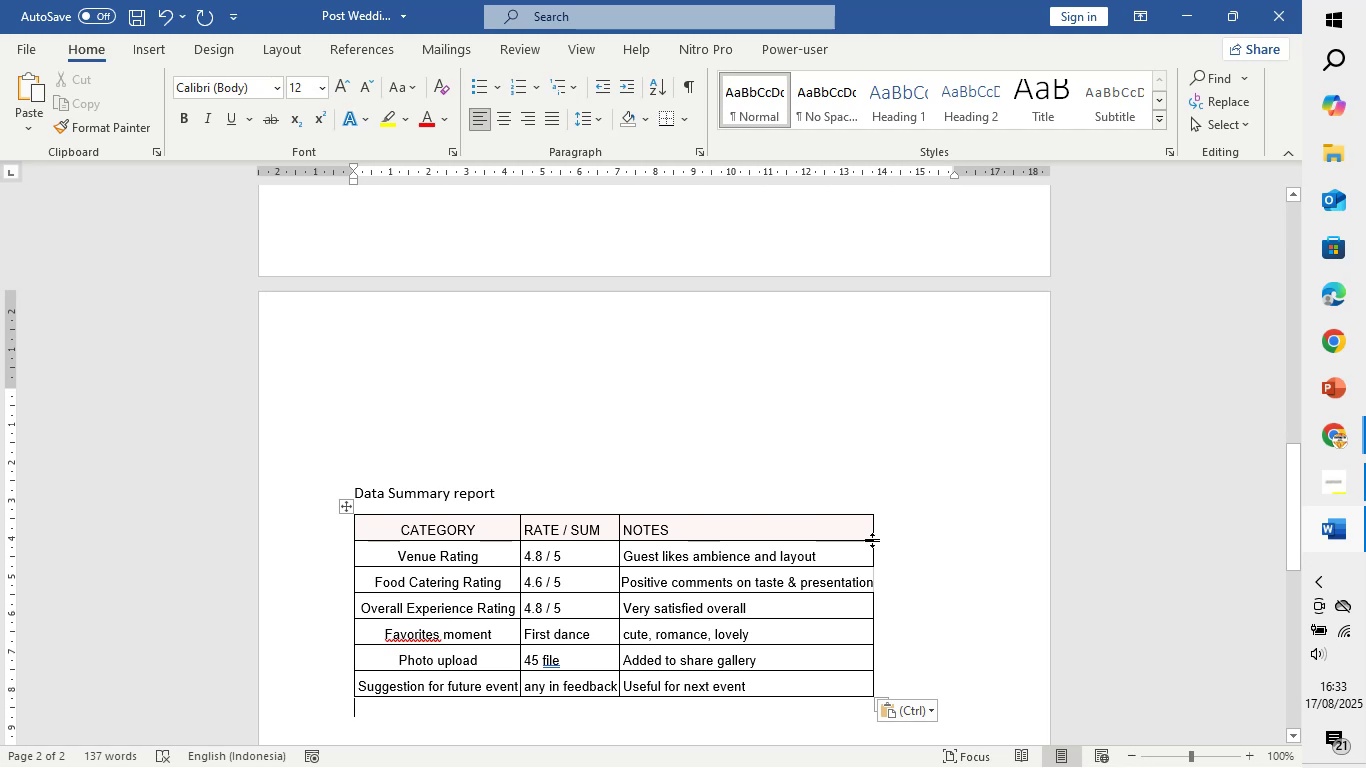 
wait(11.26)
 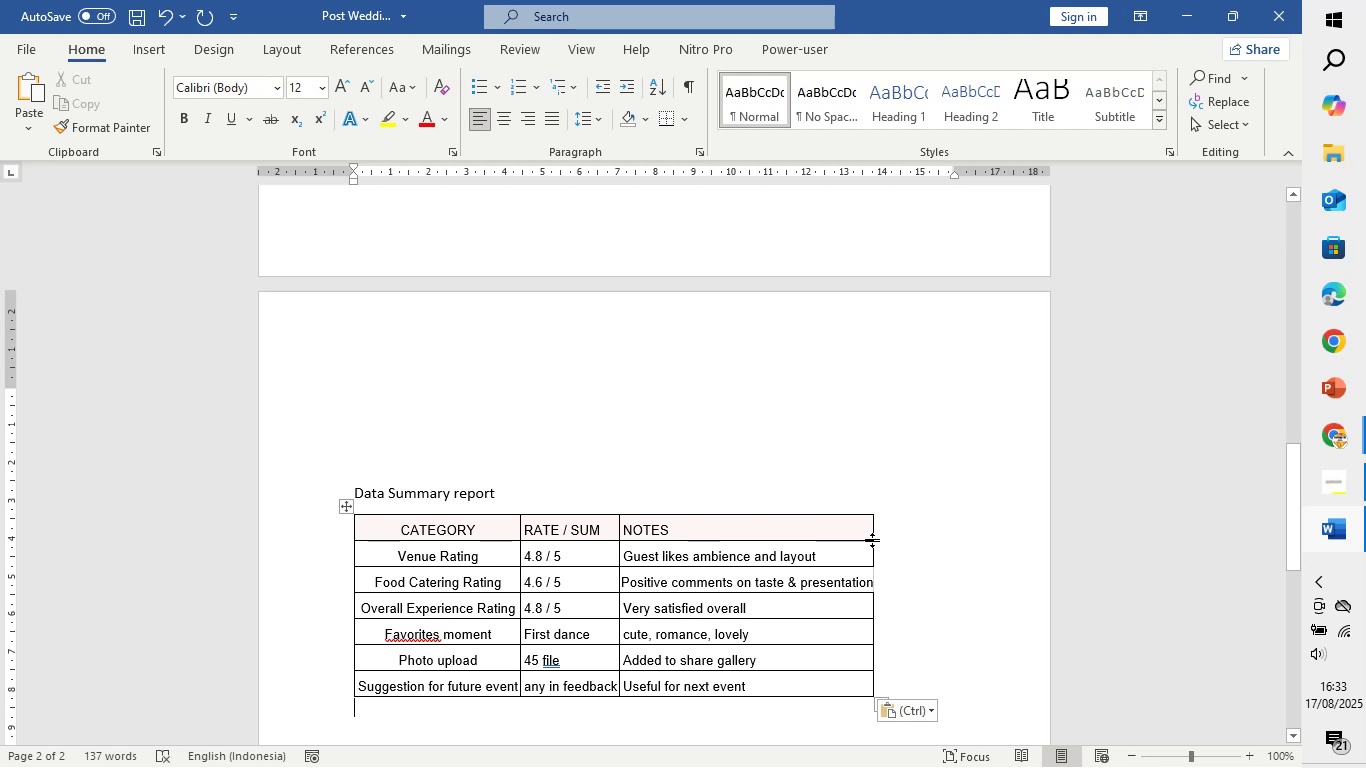 
left_click([950, 638])
 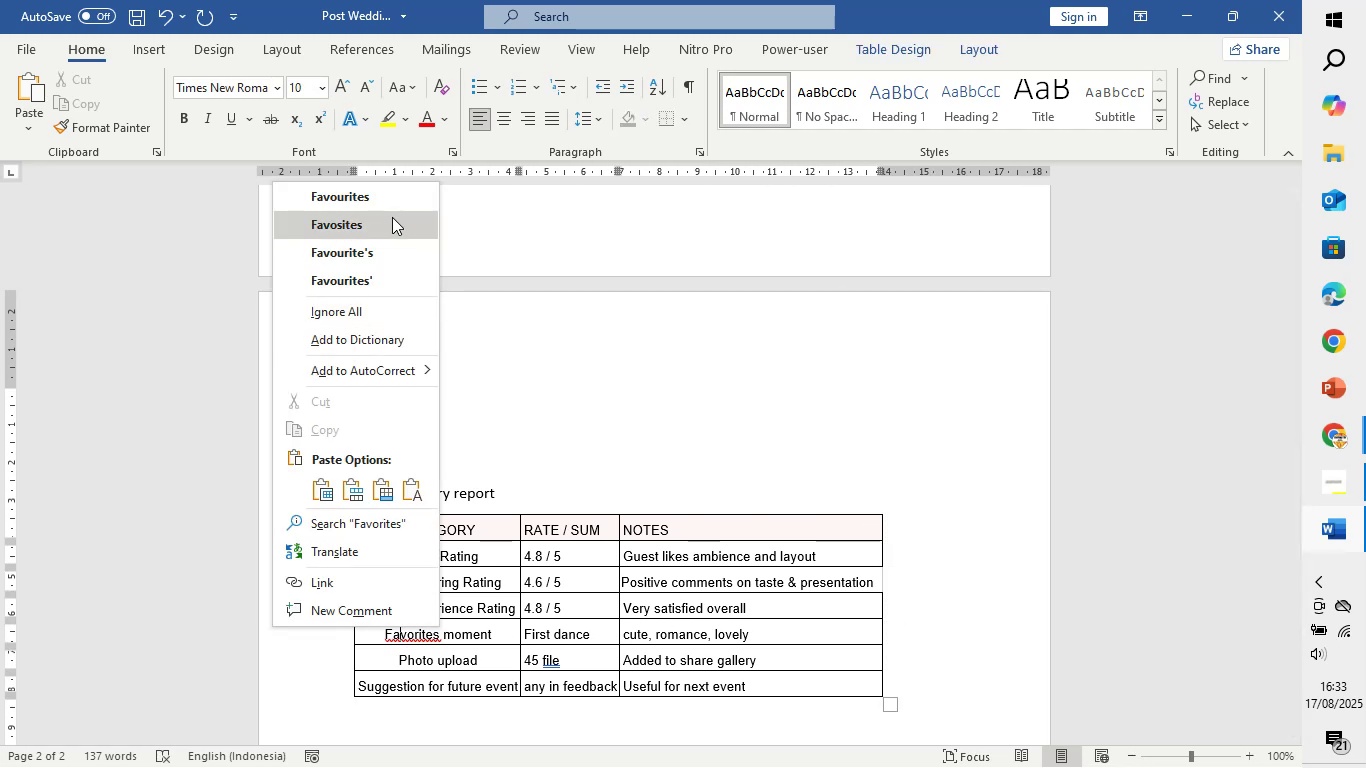 
left_click([391, 204])
 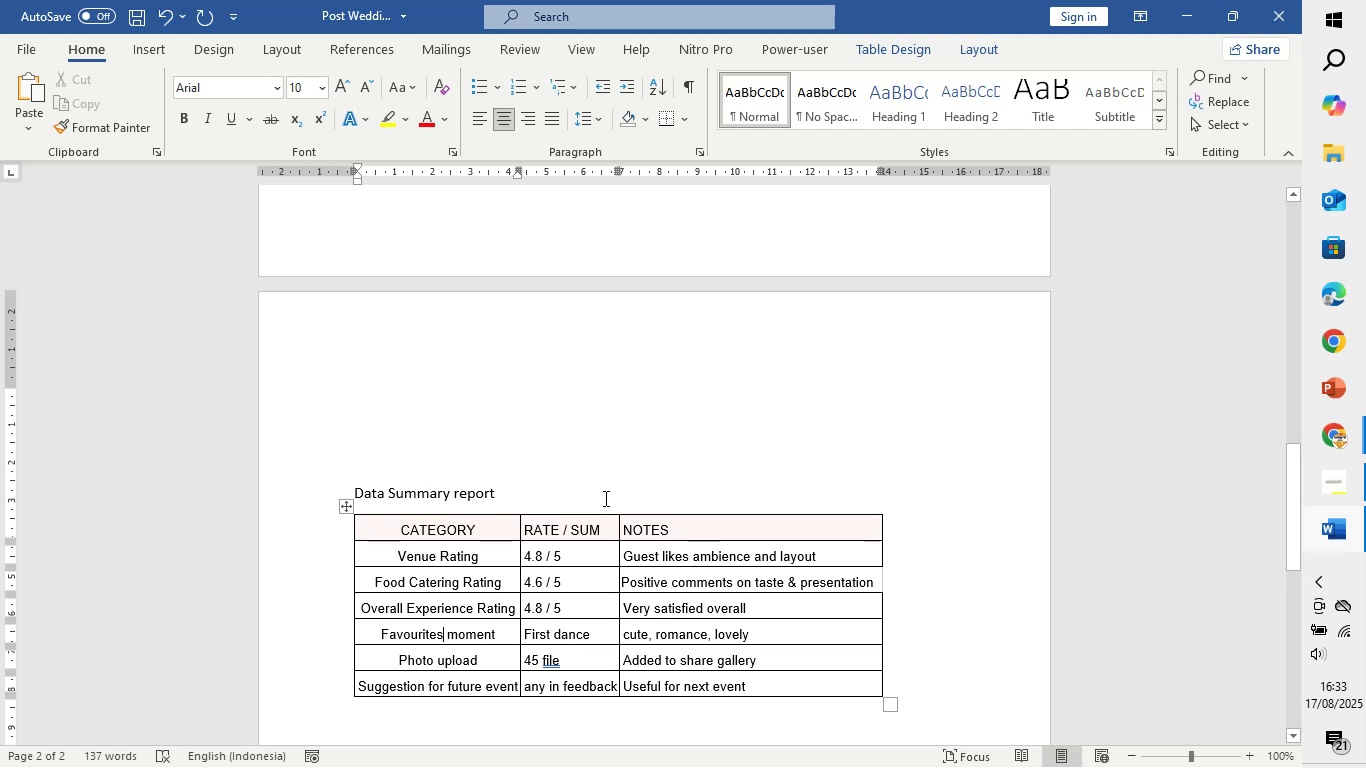 
scroll: coordinate [582, 464], scroll_direction: down, amount: 1.0
 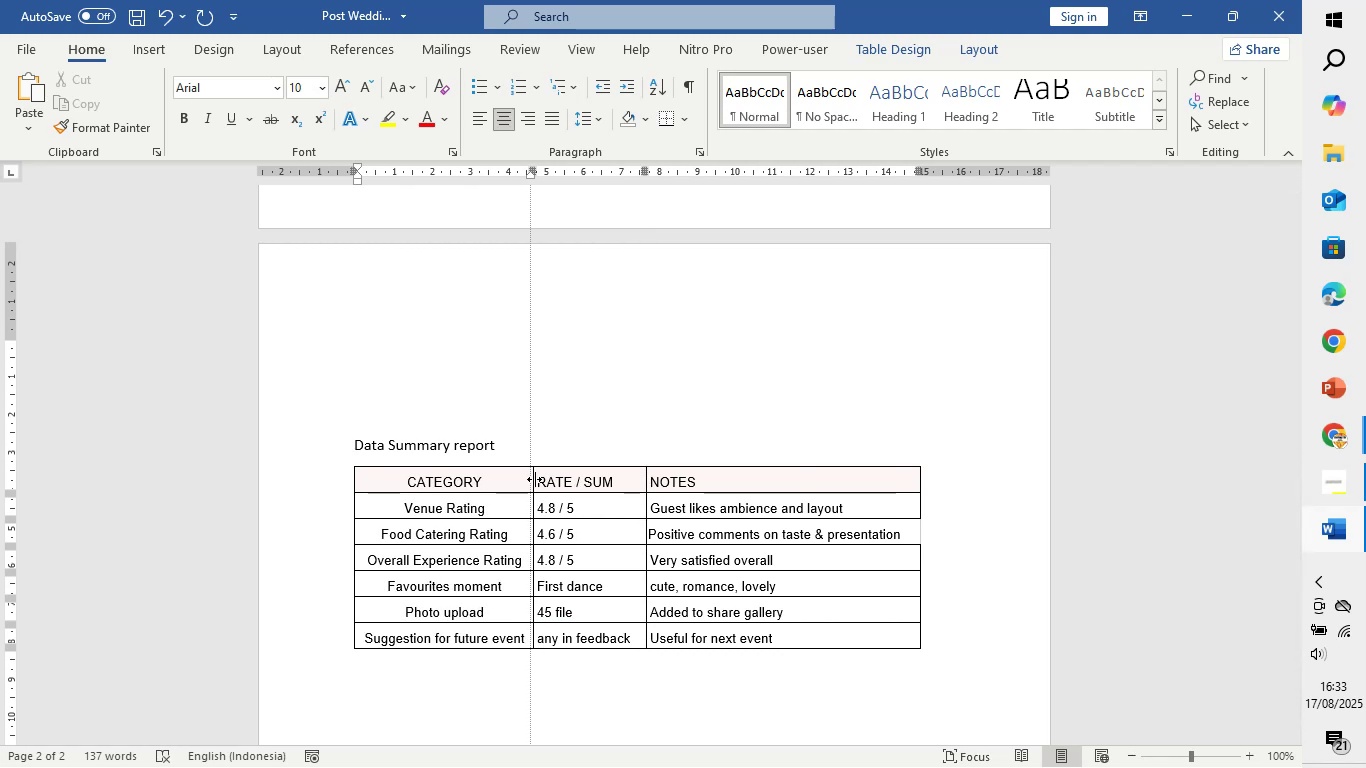 
wait(28.62)
 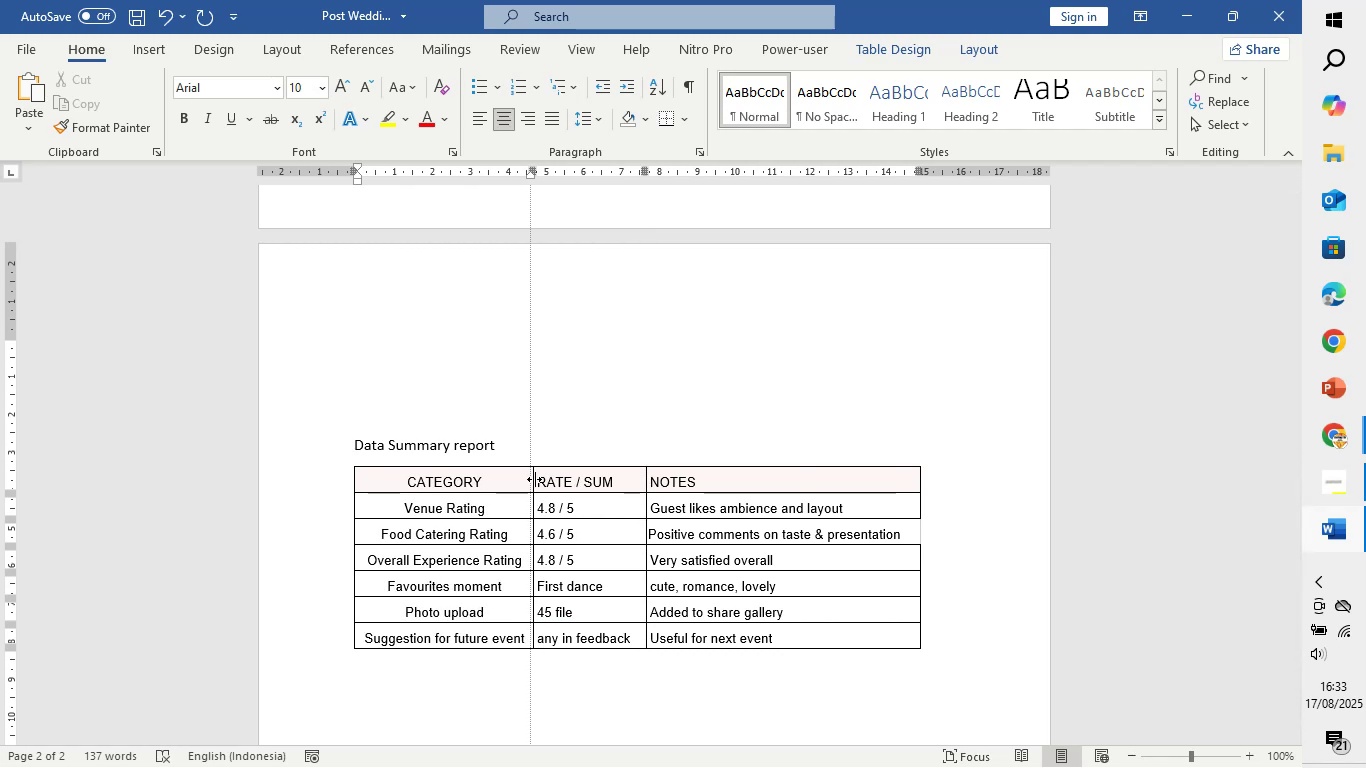 
left_click([686, 446])
 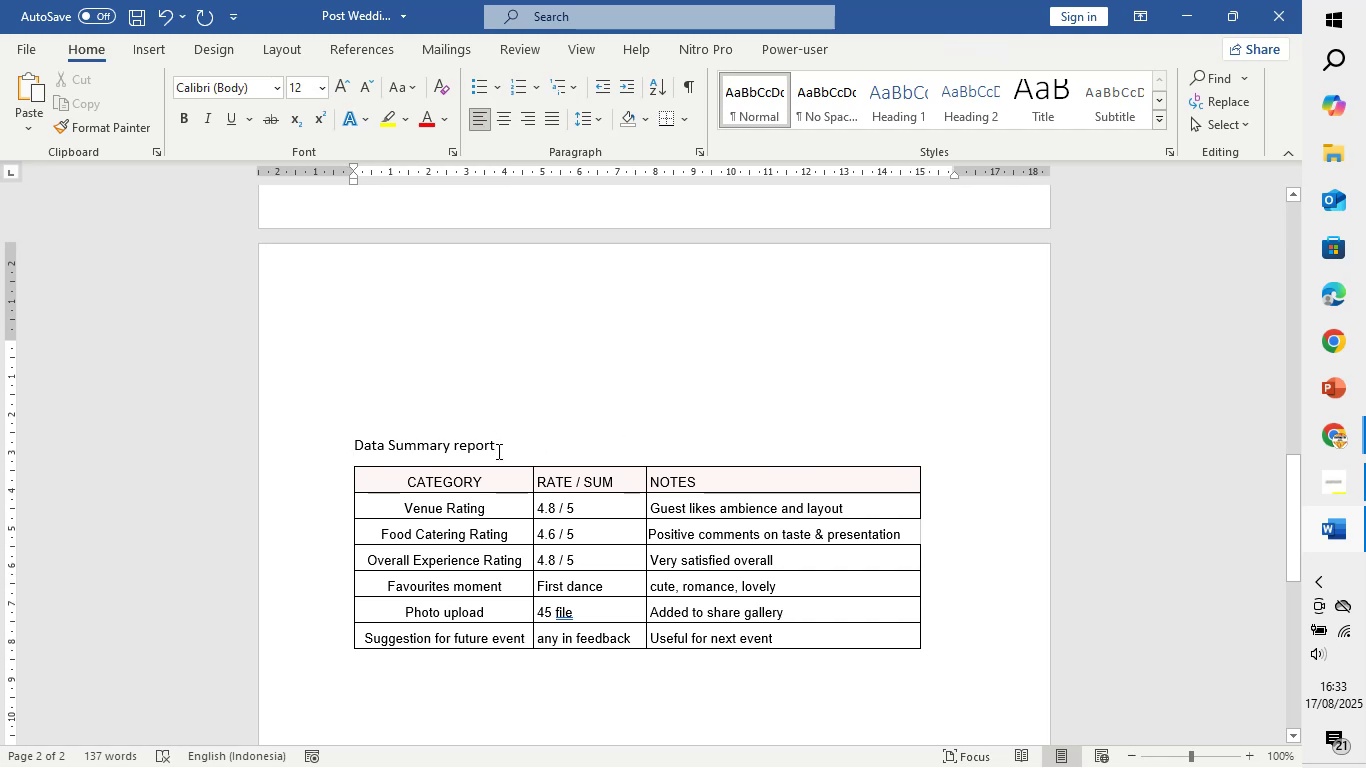 
mouse_move([331, 414])
 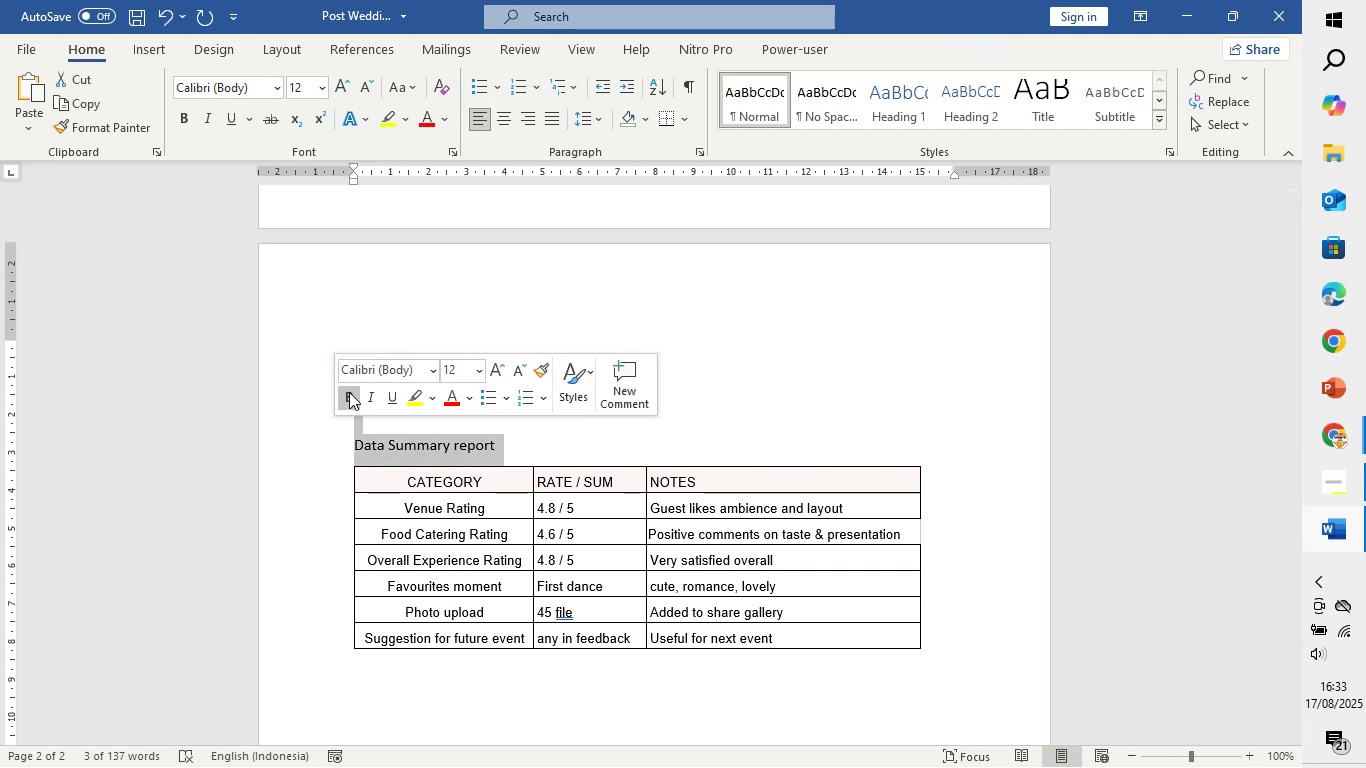 
left_click([349, 392])
 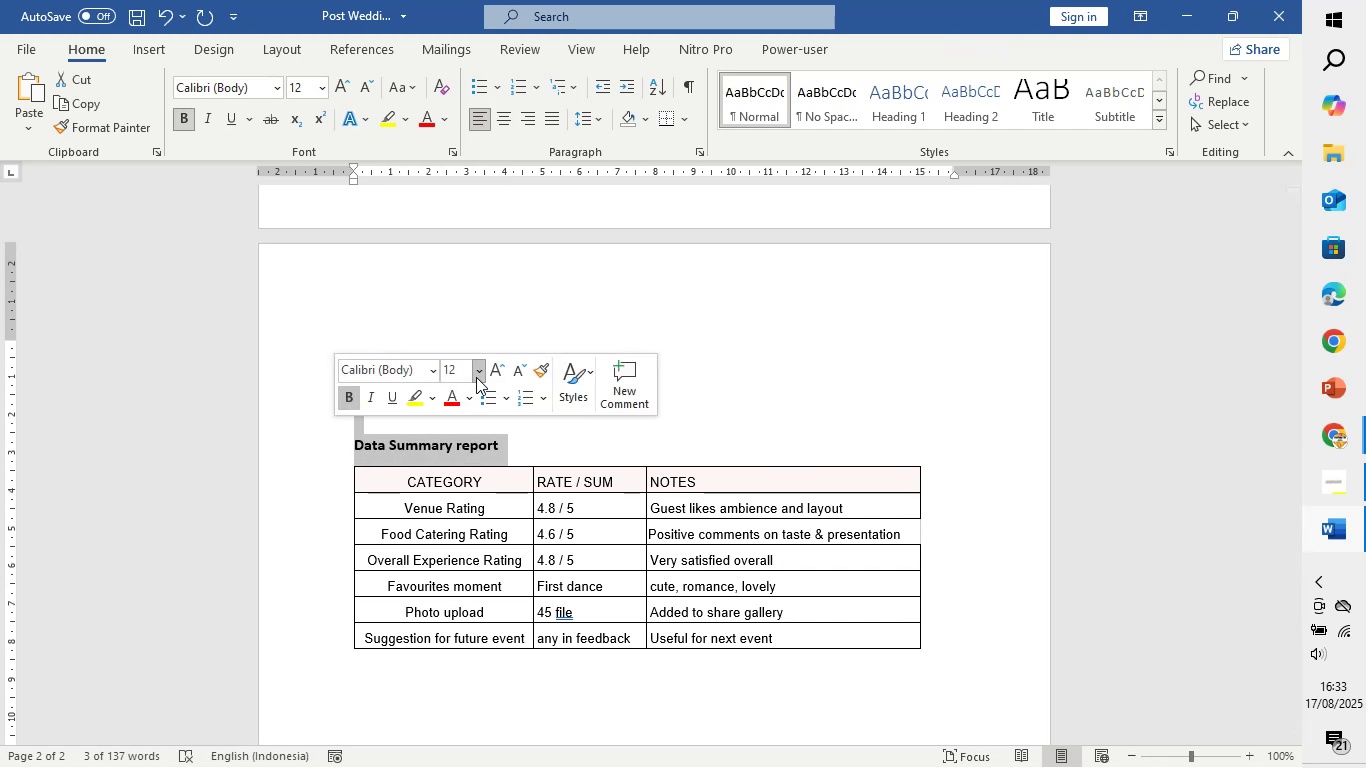 
left_click([477, 376])
 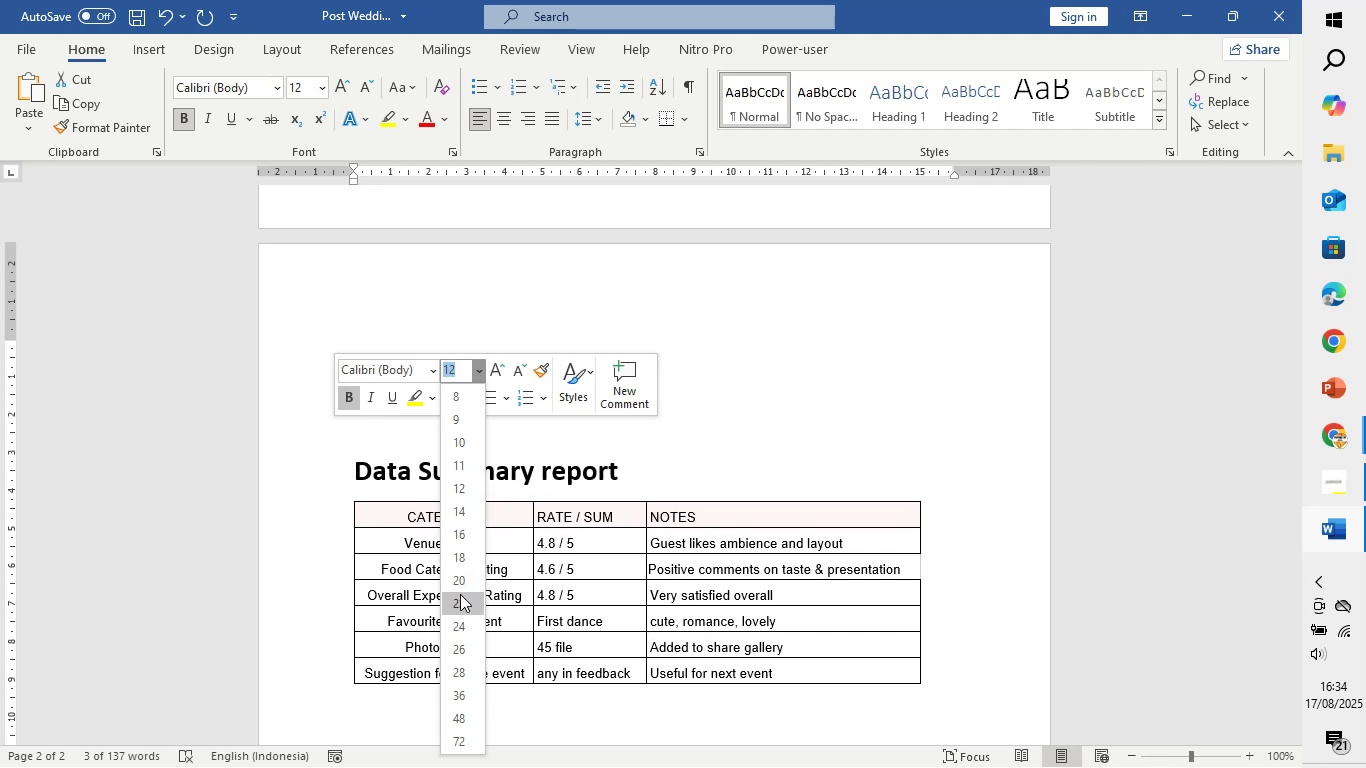 
left_click([460, 597])
 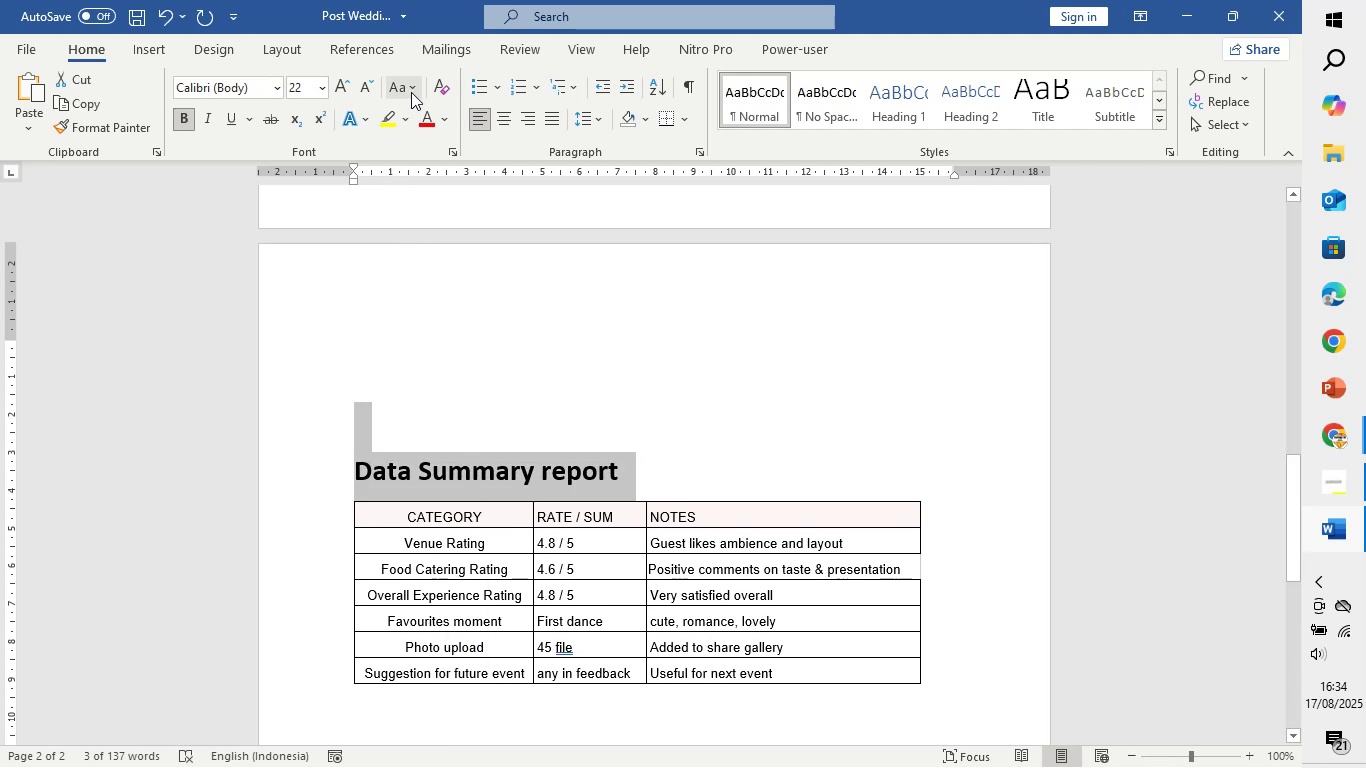 
left_click([411, 88])
 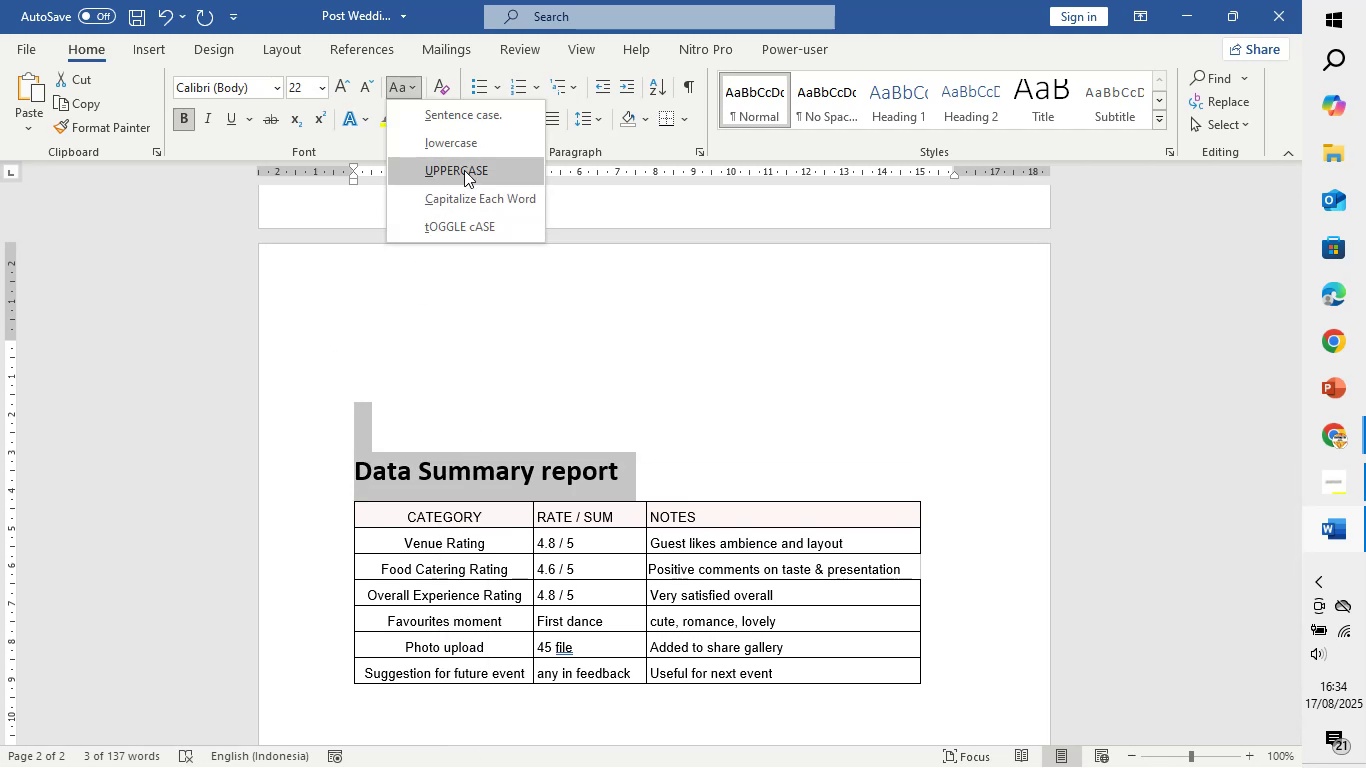 
left_click([464, 170])
 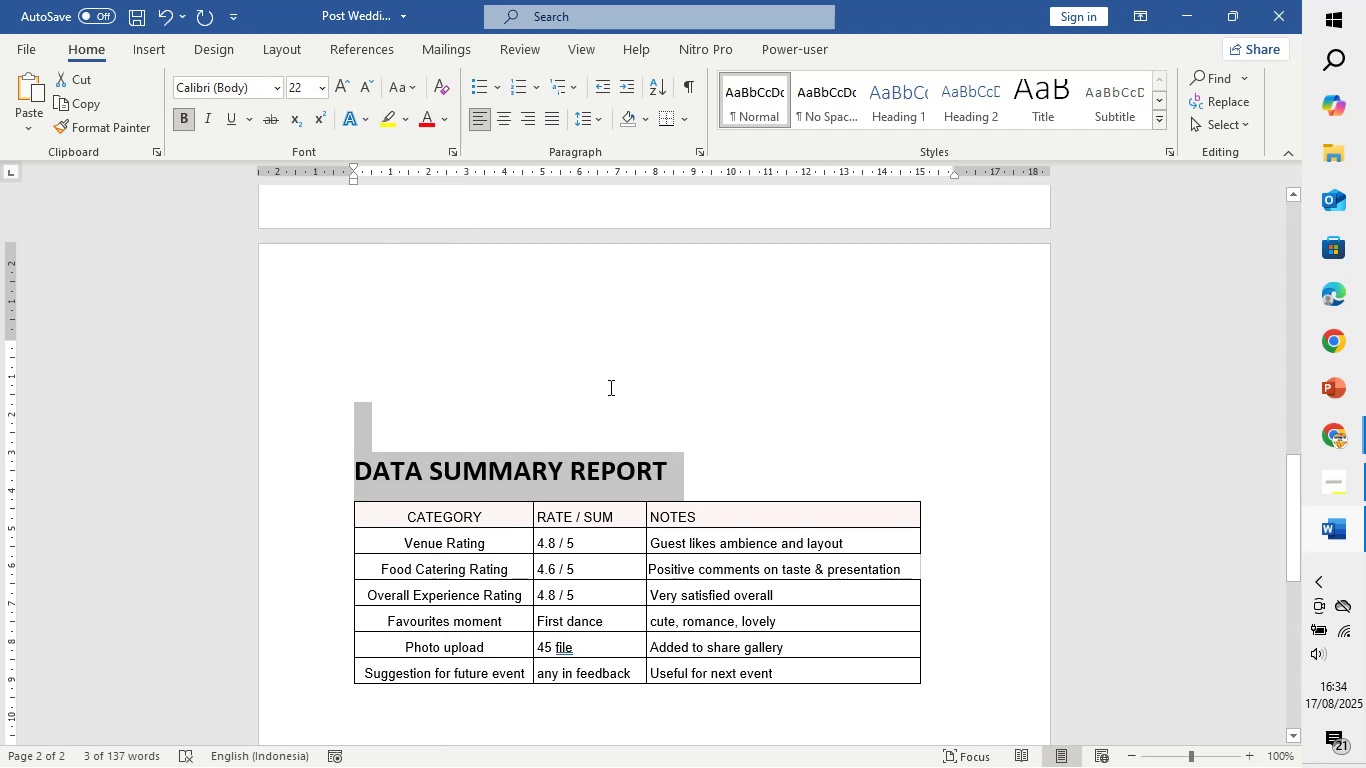 
left_click([609, 387])
 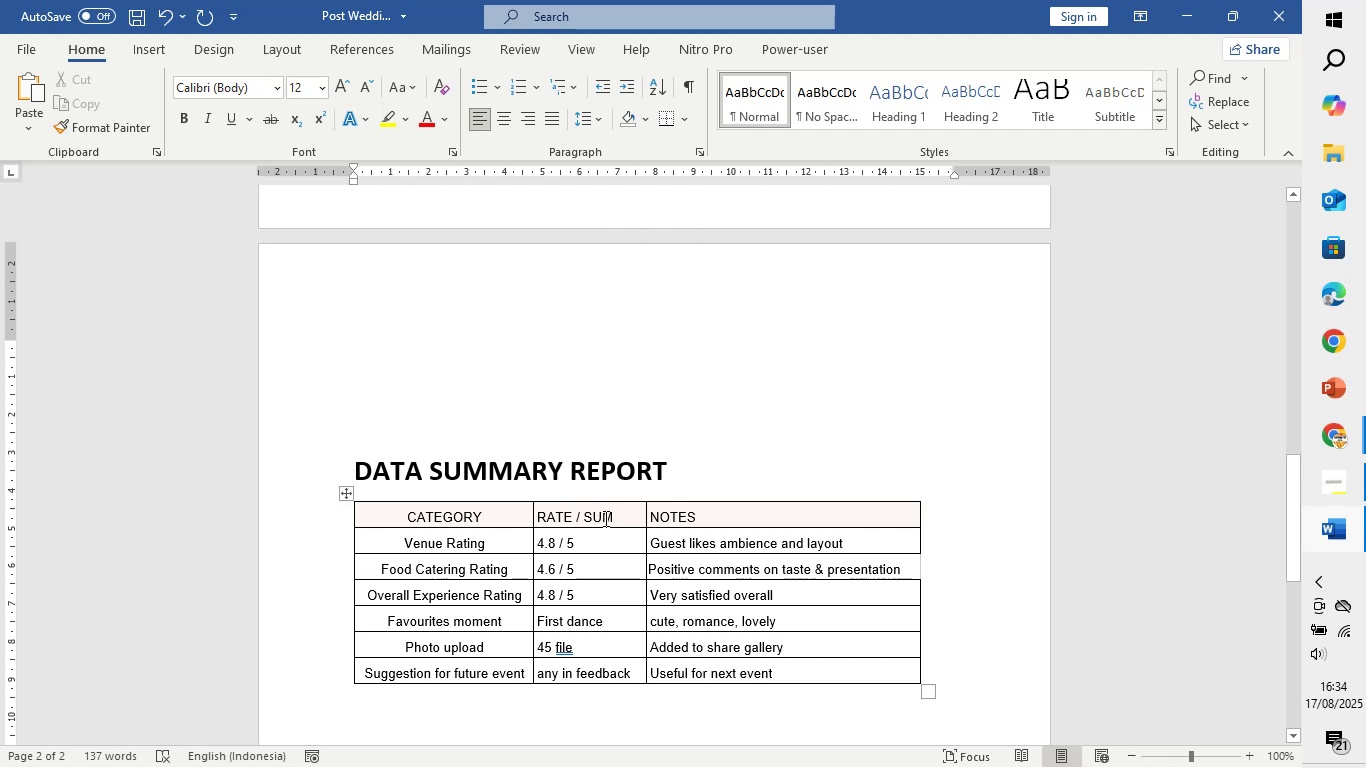 
scroll: coordinate [604, 518], scroll_direction: down, amount: 5.0
 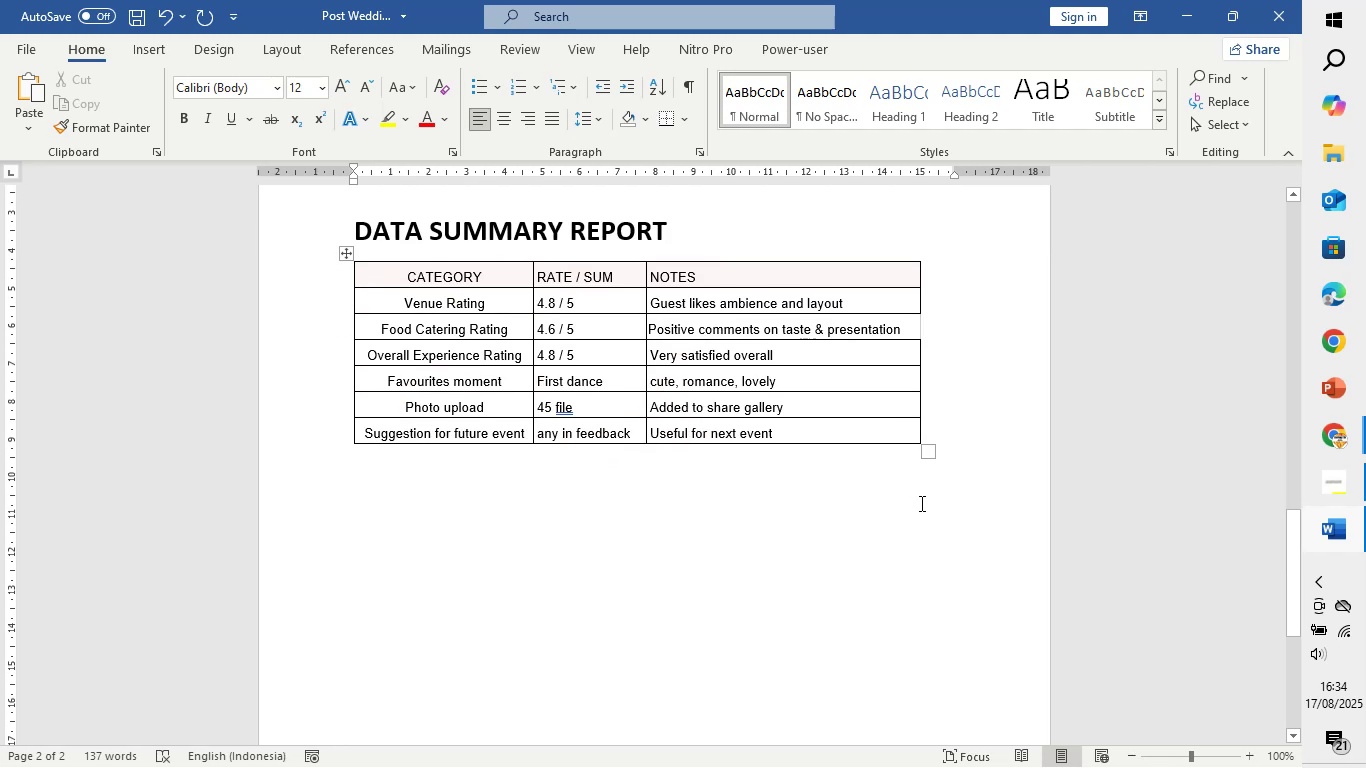 
left_click([920, 503])
 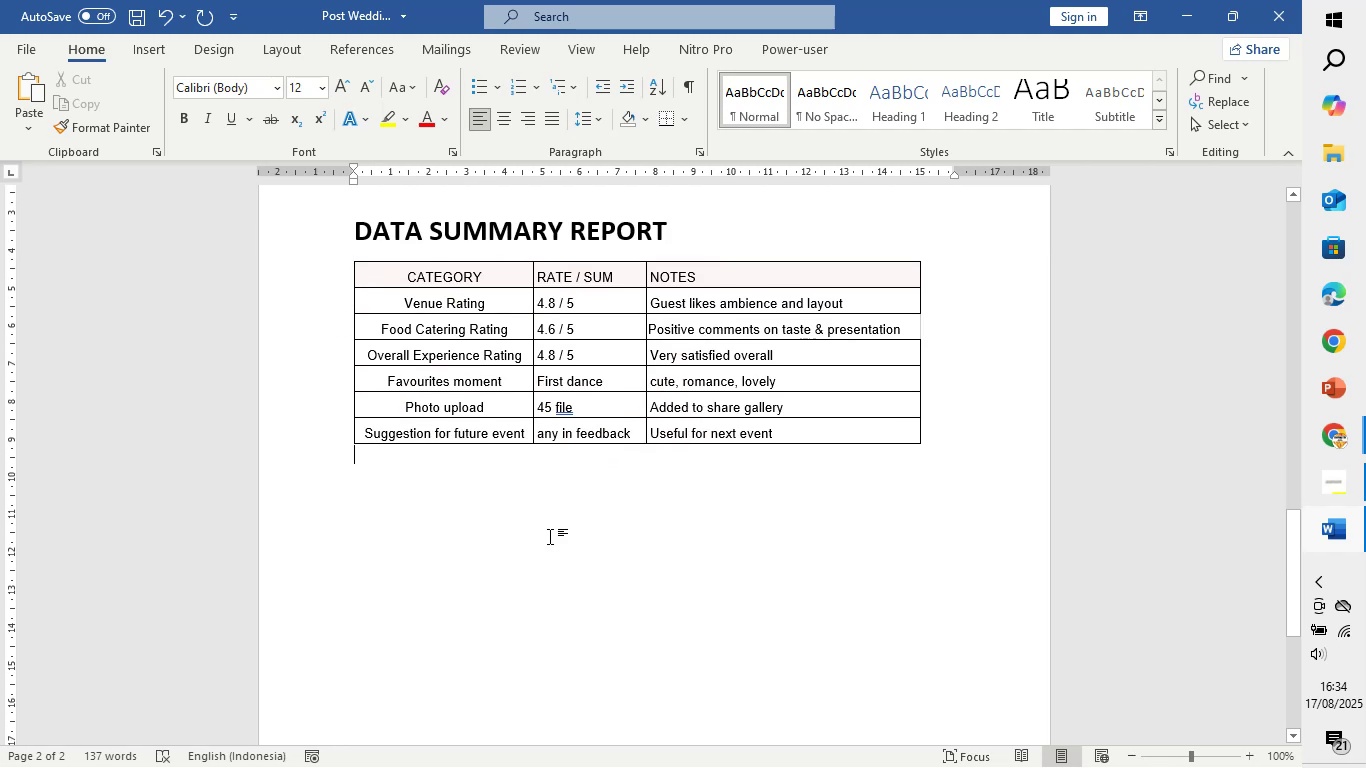 
left_click([550, 536])
 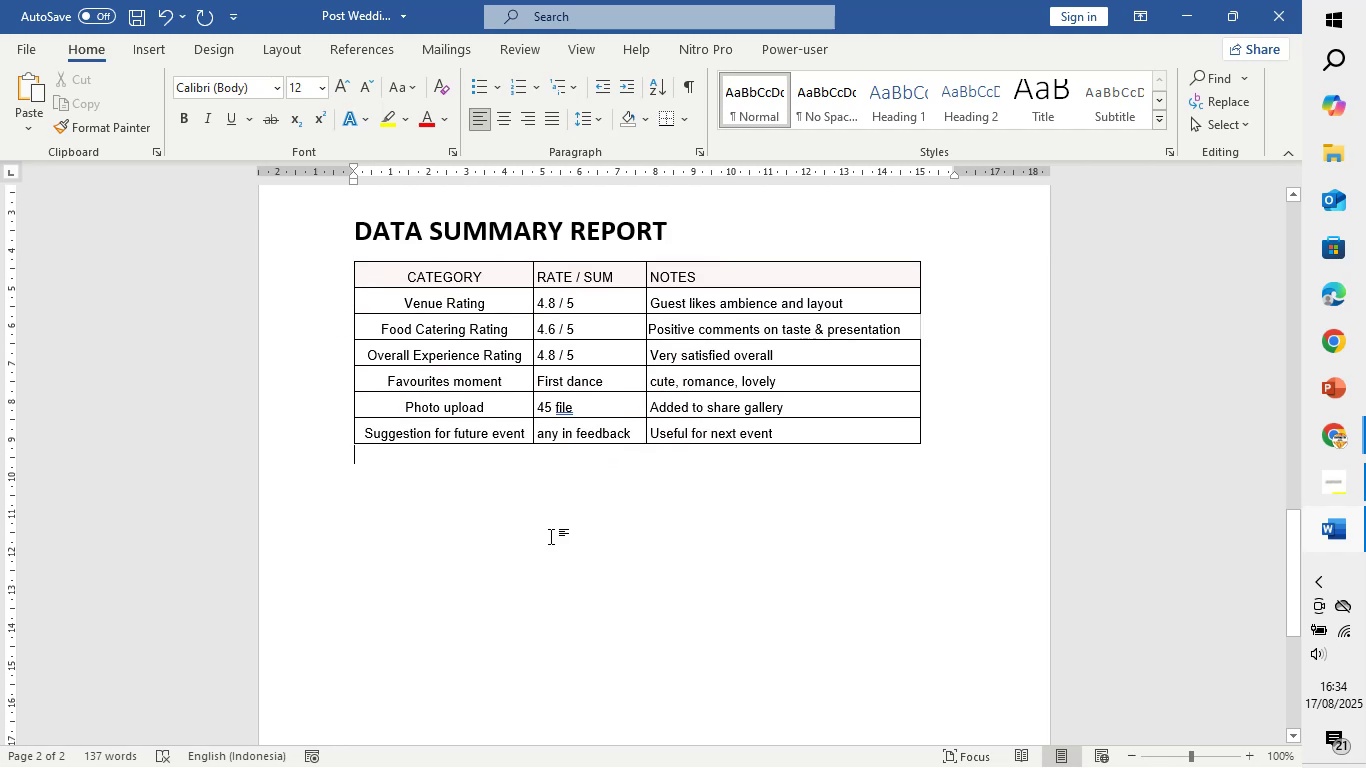 
key(Enter)
 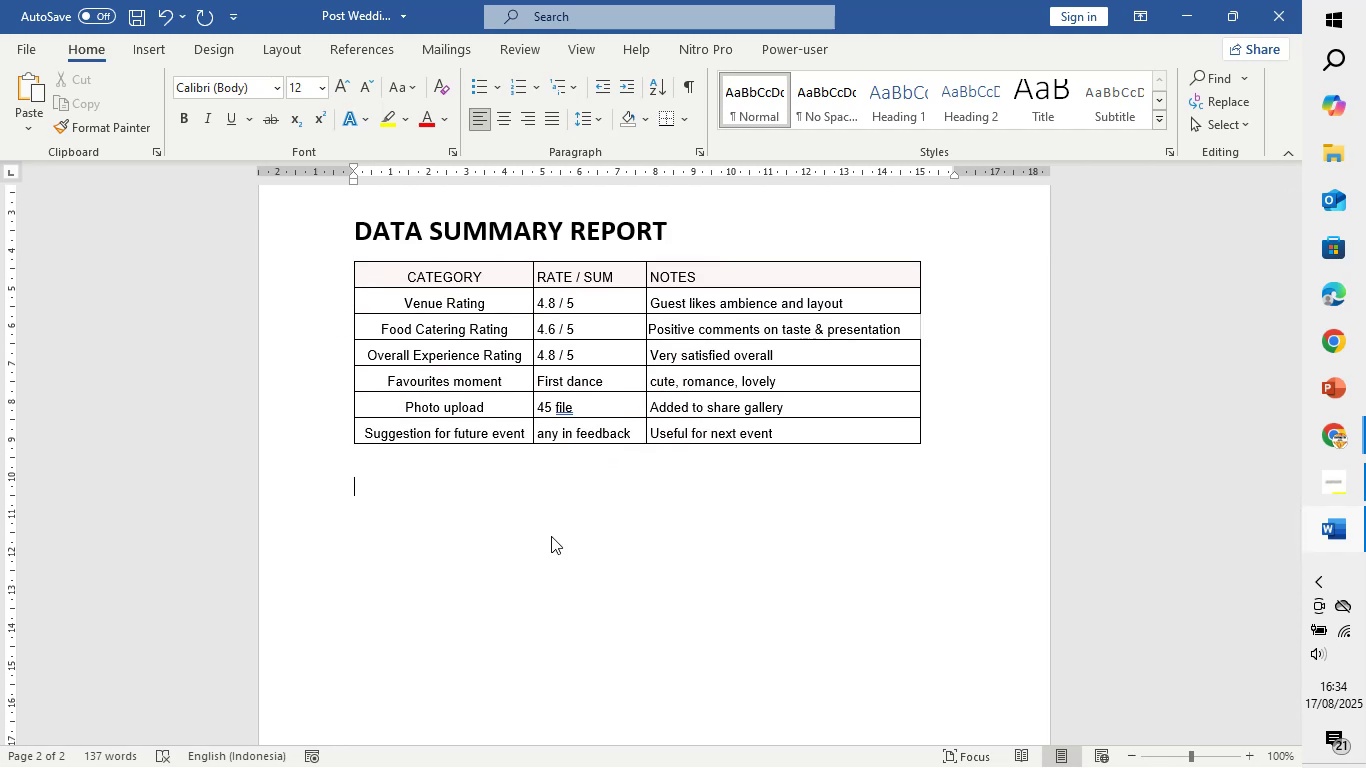 
type(RSVP Link : )
 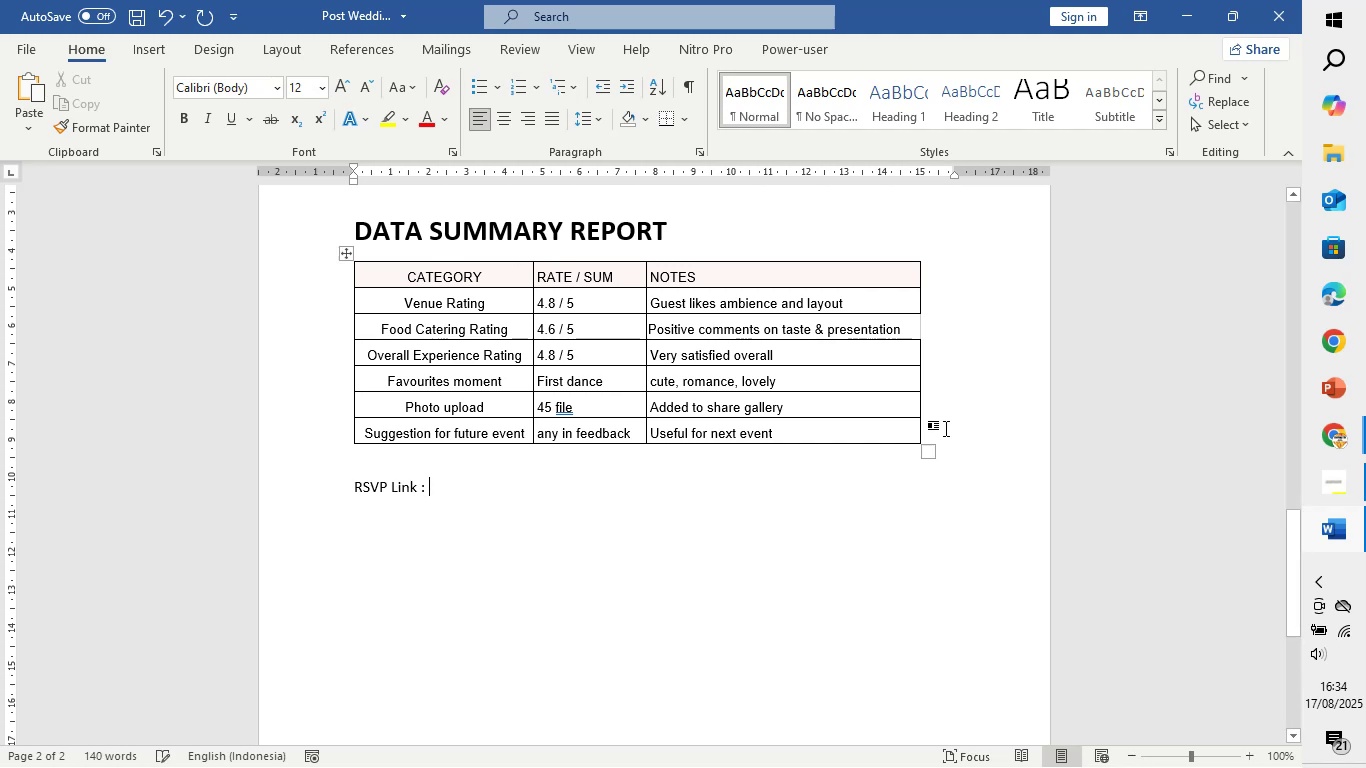 
left_click([1197, 420])
 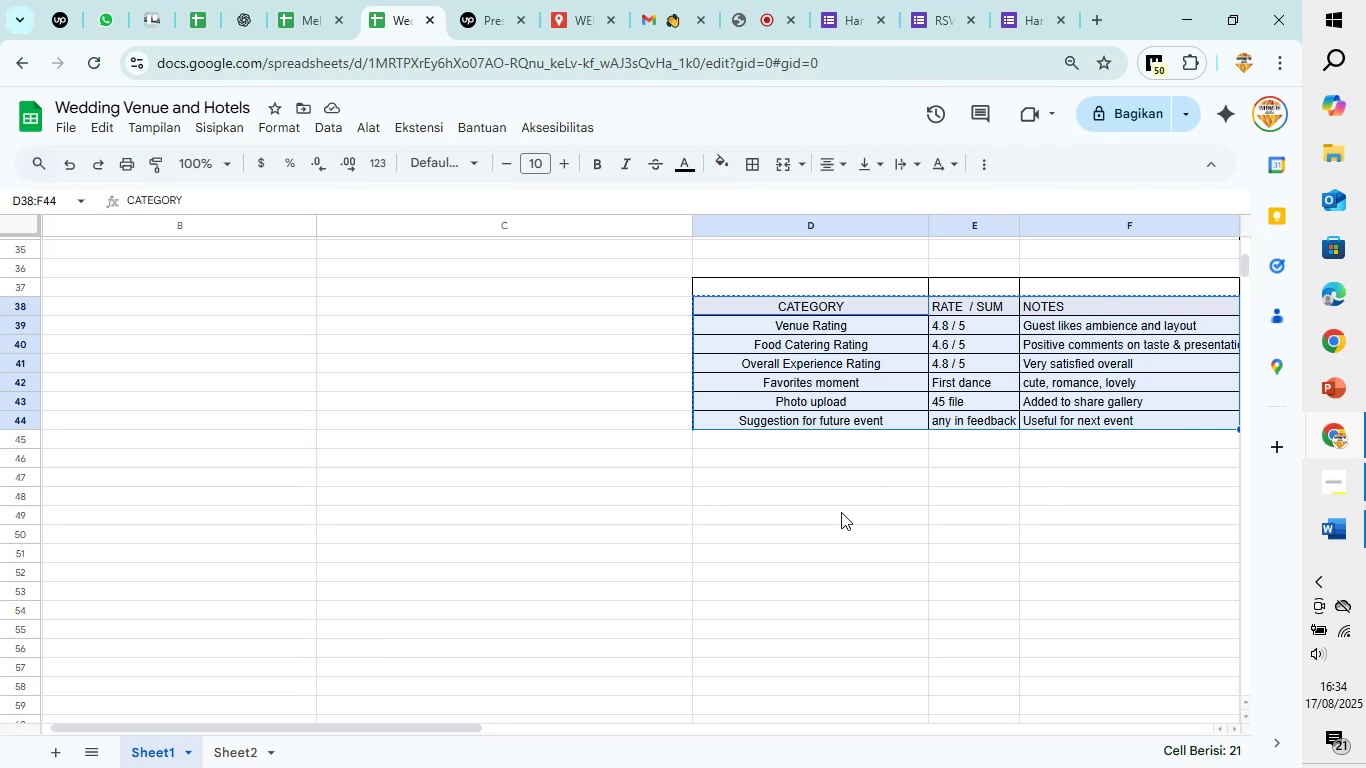 
key(Backspace)
 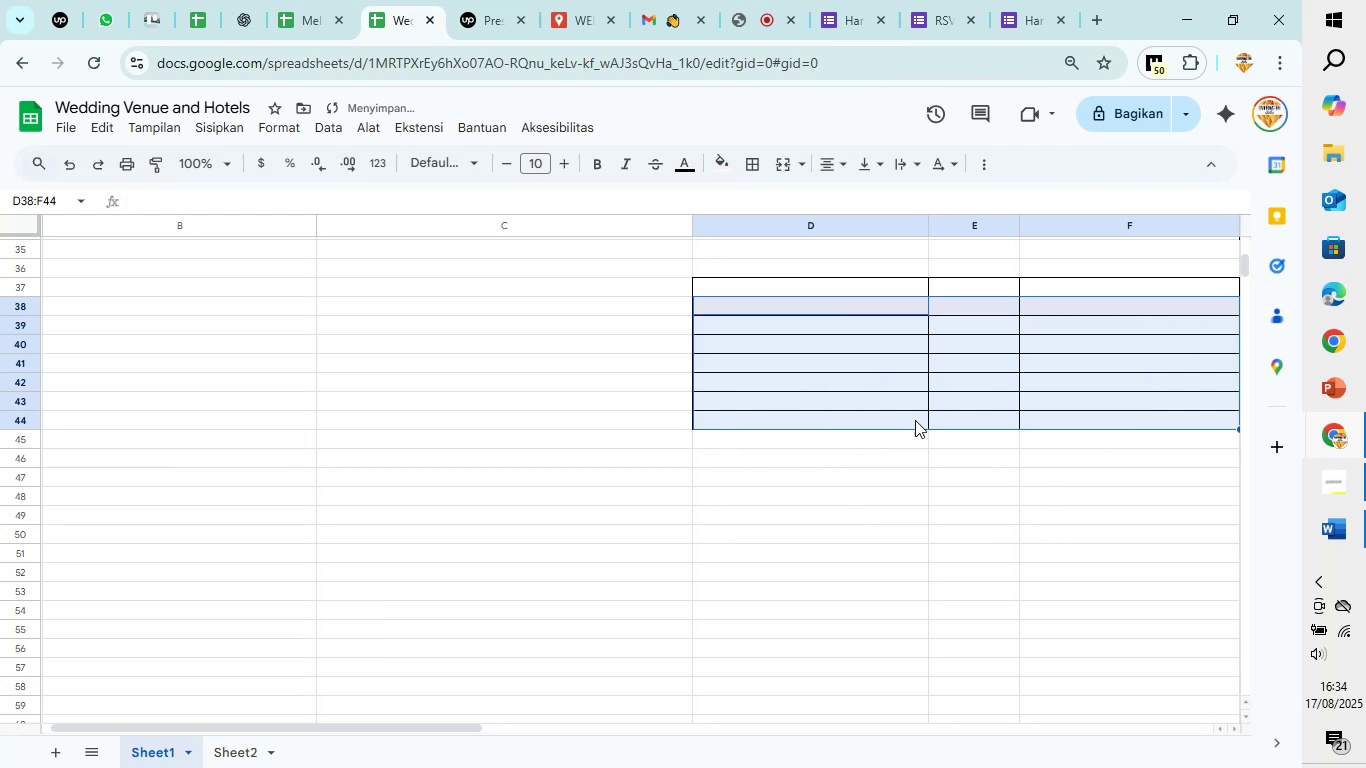 
right_click([917, 407])
 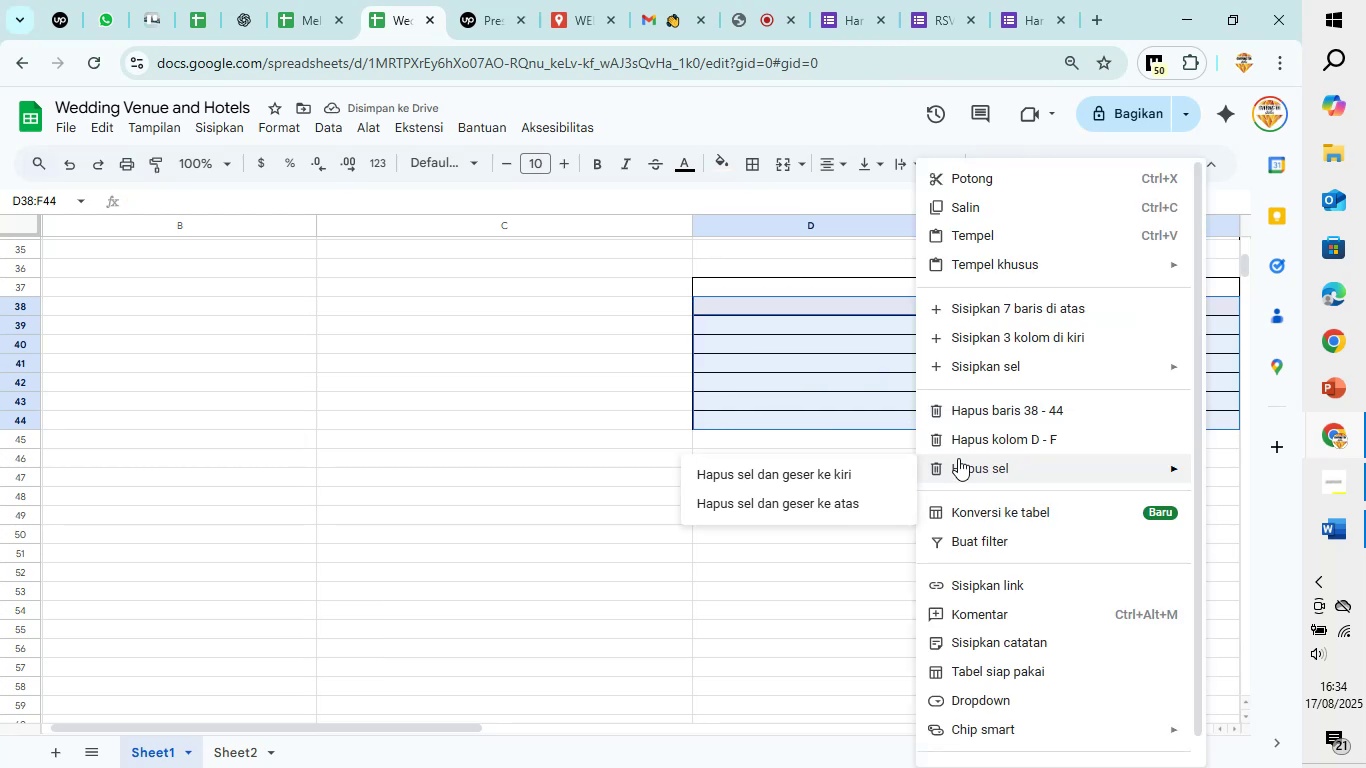 
left_click([958, 458])
 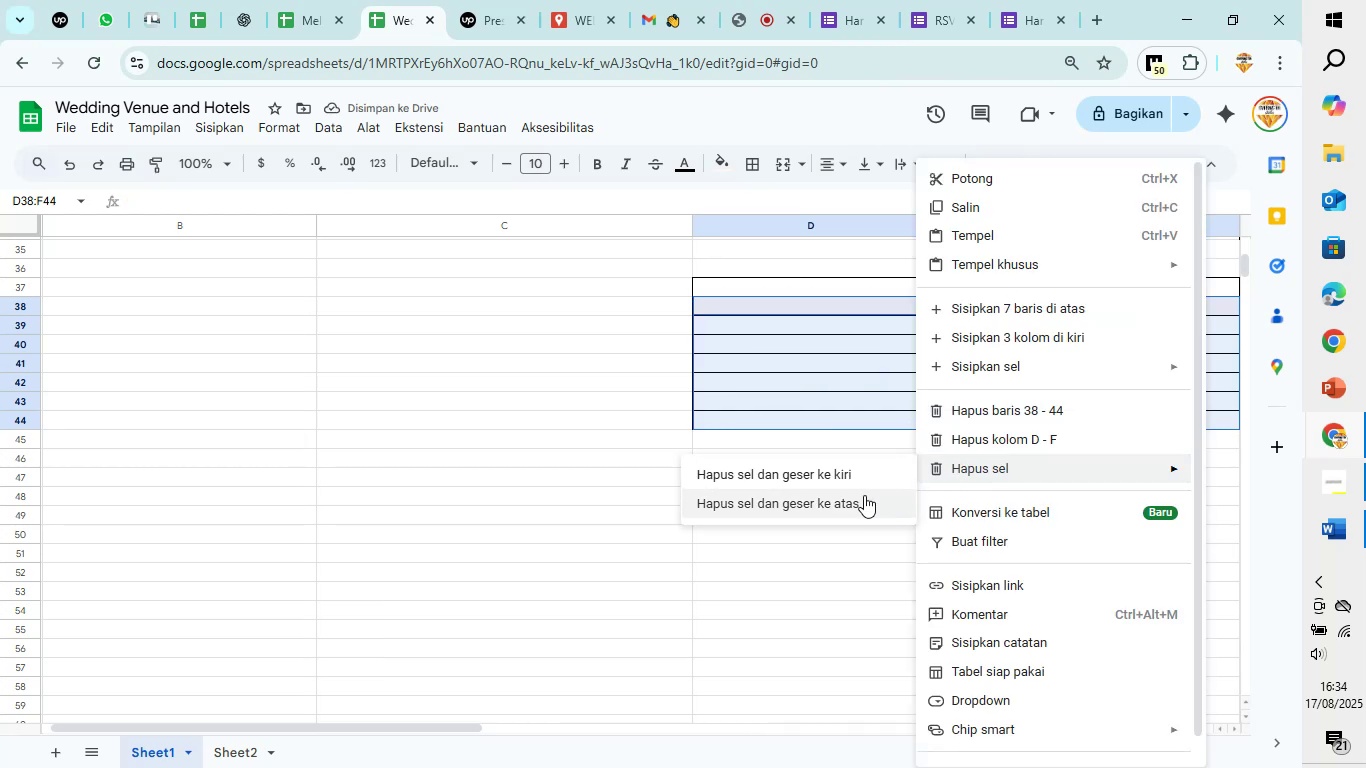 
left_click([864, 495])
 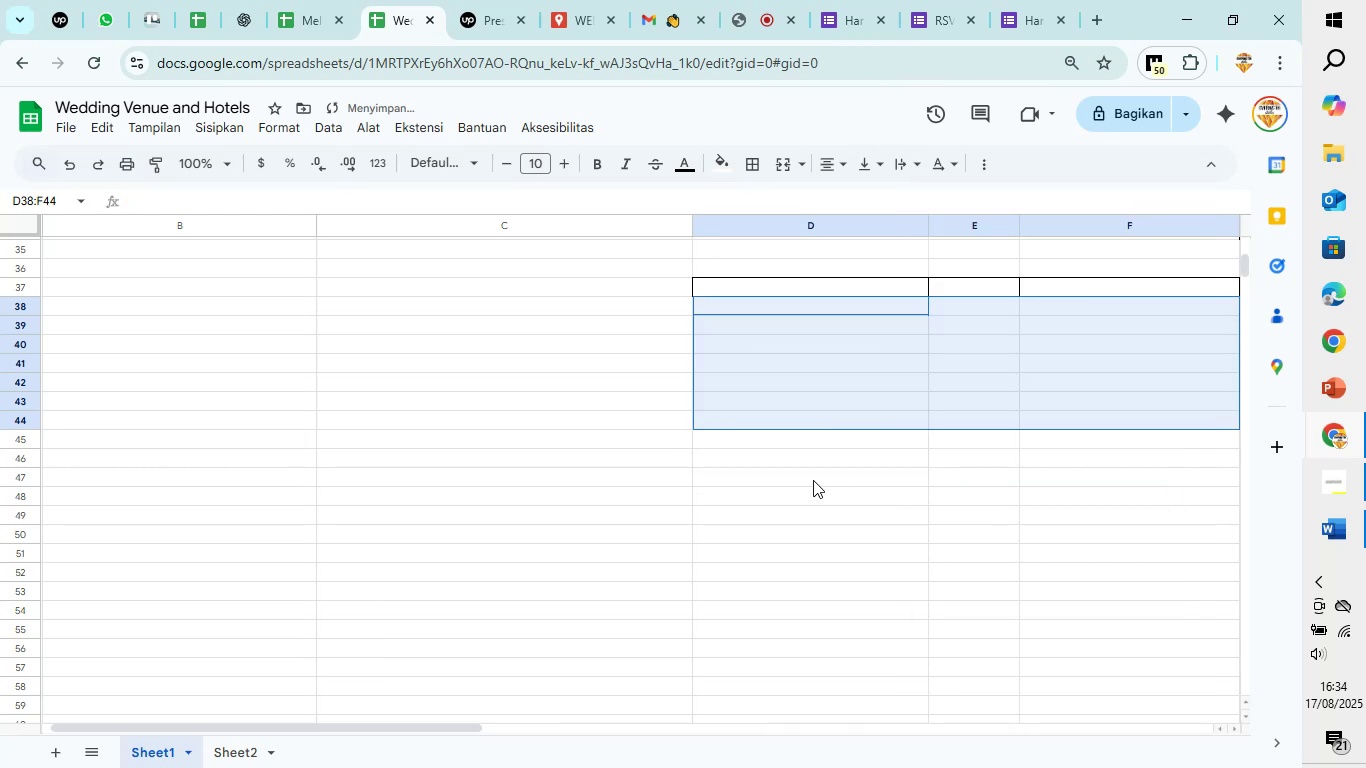 
left_click([814, 468])
 